 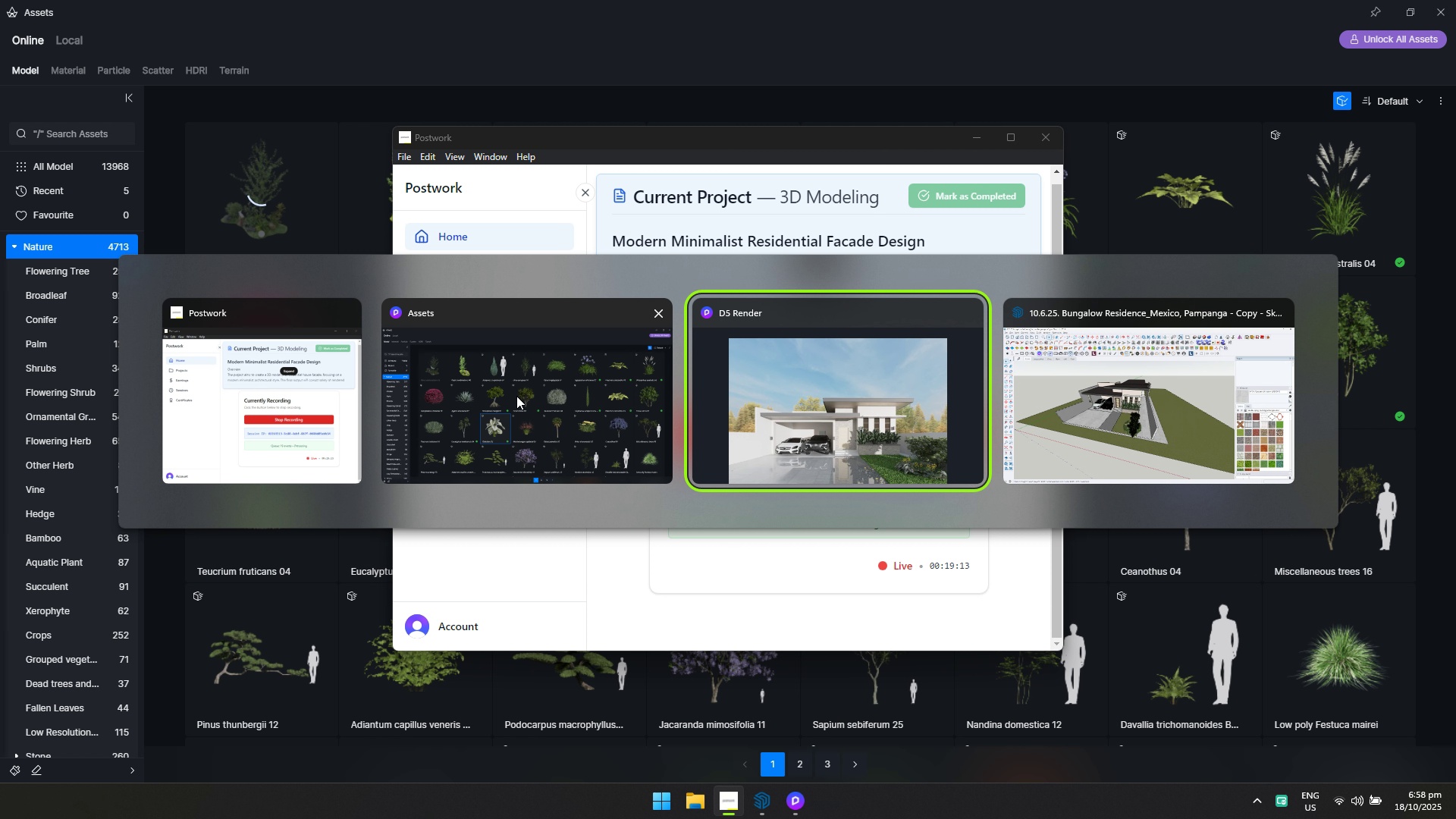 
key(Alt+Tab)
 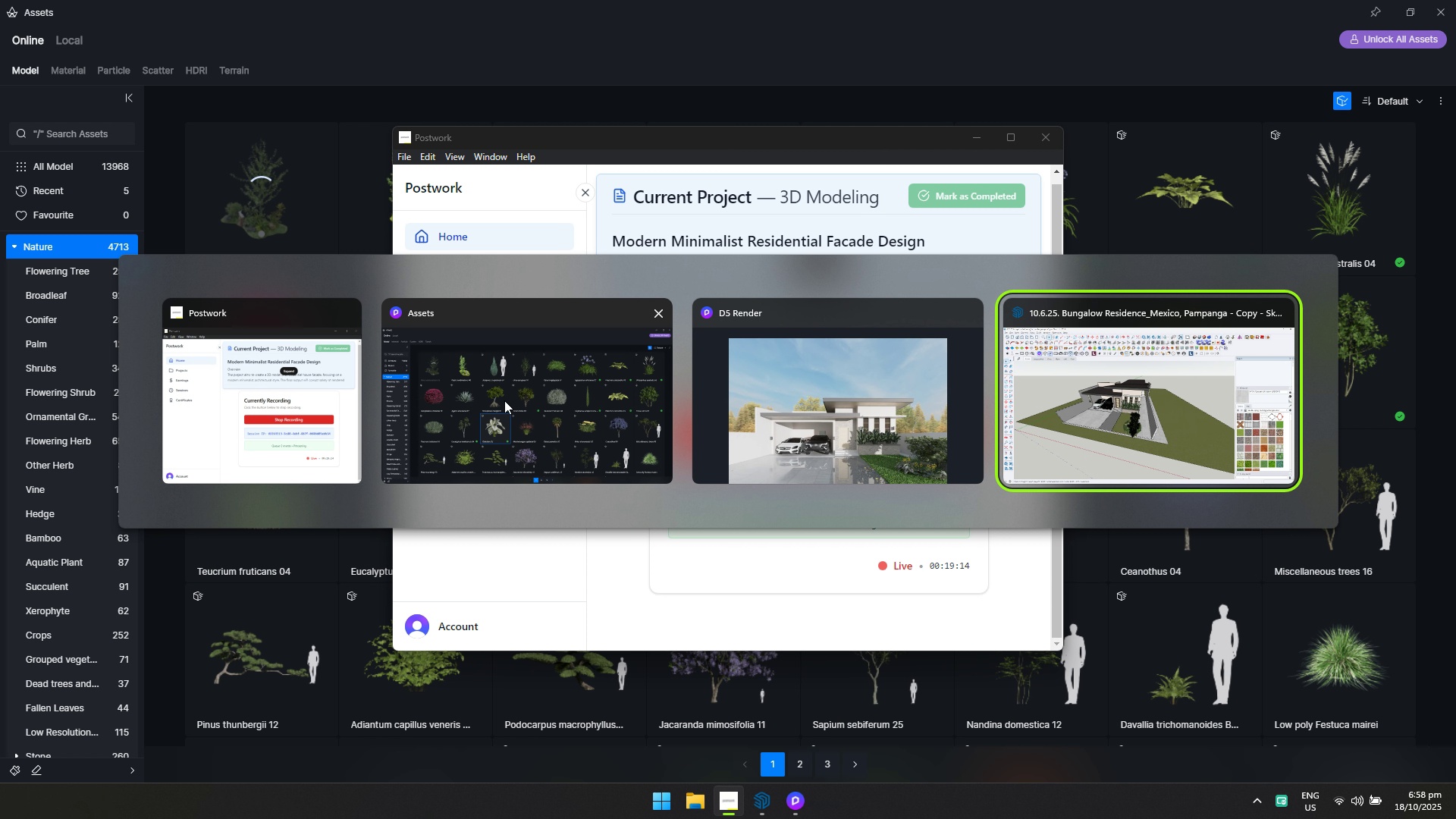 
key(Alt+Tab)
 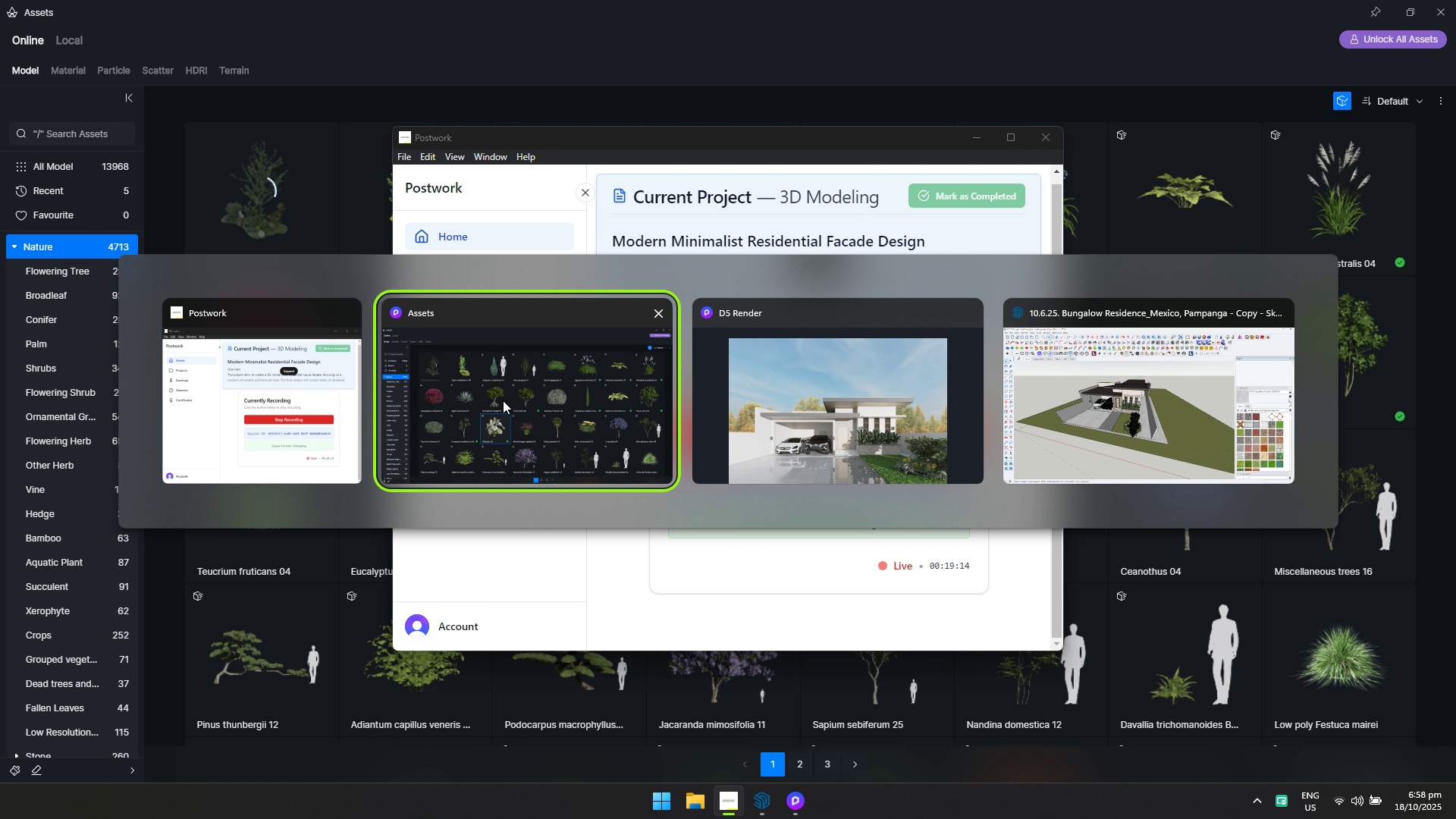 
key(Alt+Tab)
 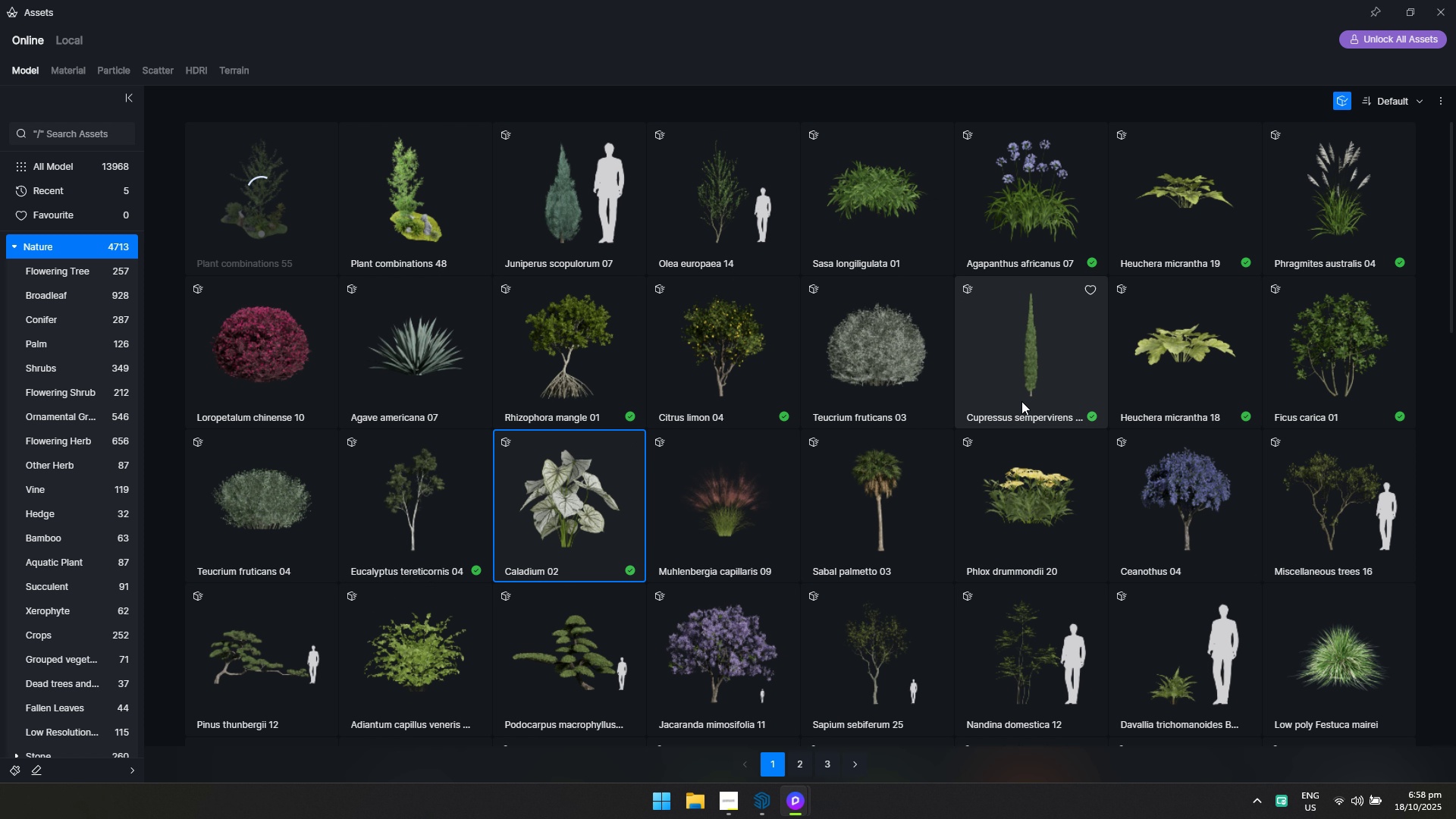 
left_click([1159, 387])
 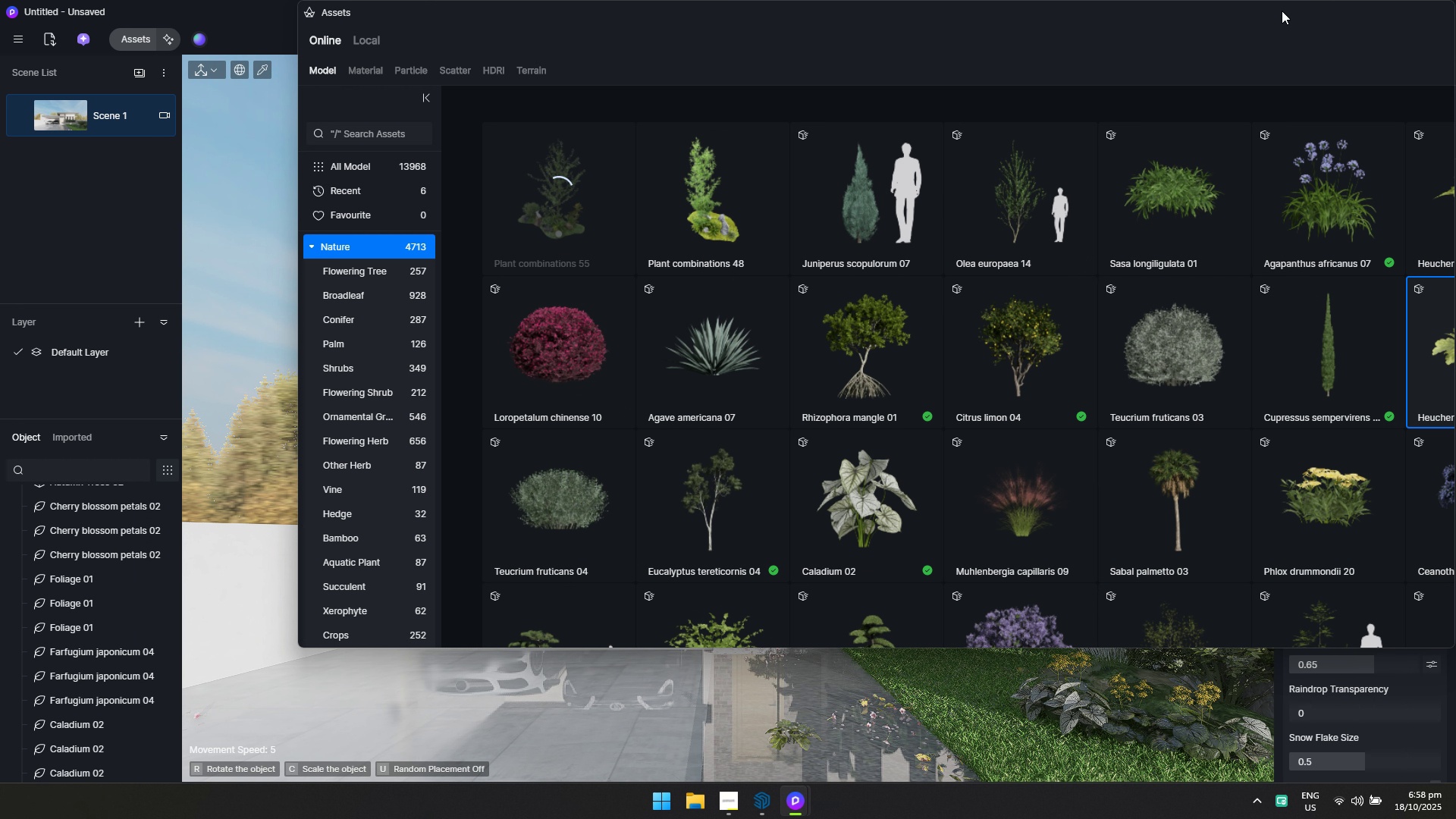 
left_click_drag(start_coordinate=[1281, 13], to_coordinate=[740, 782])
 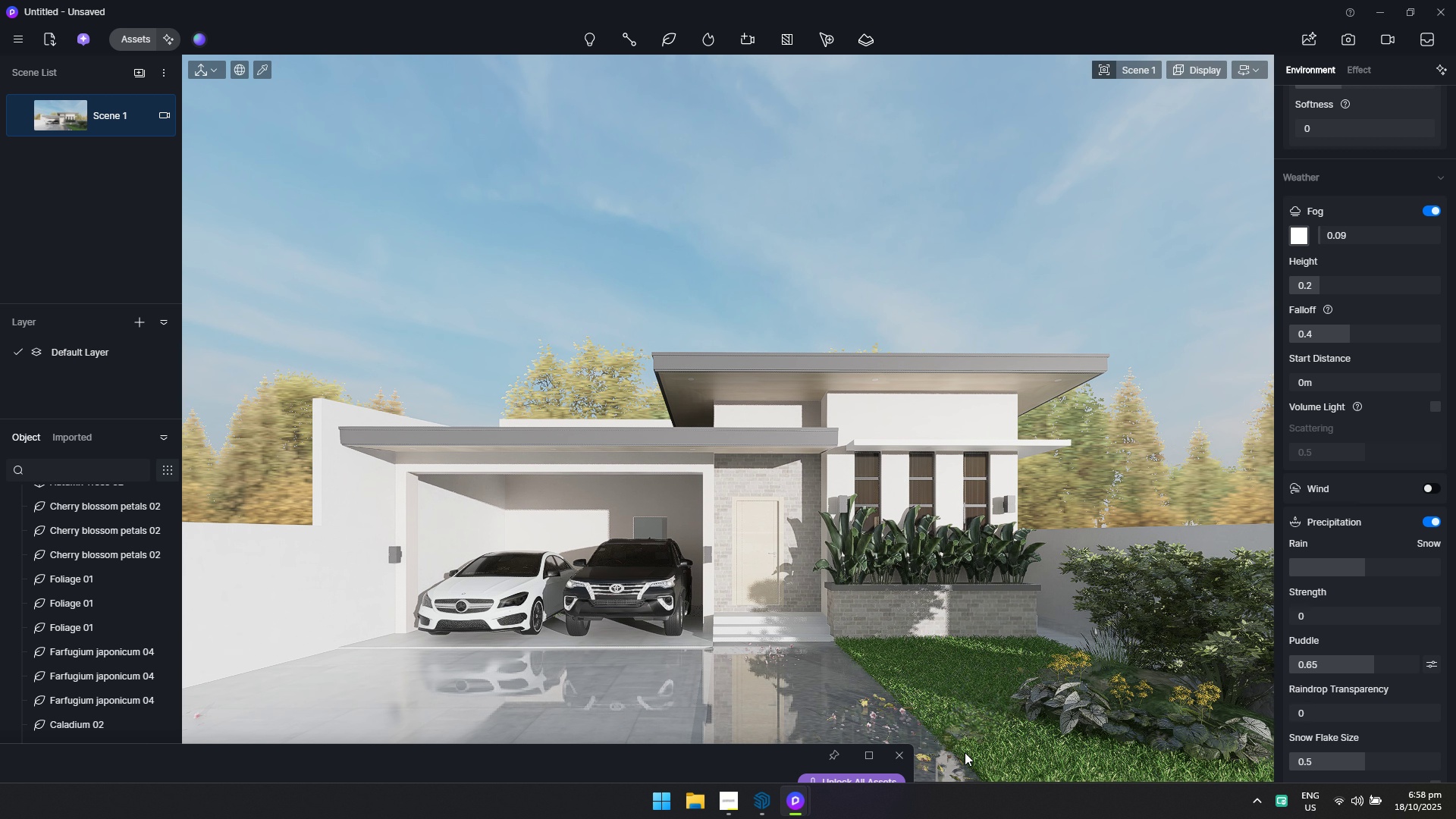 
left_click([965, 752])
 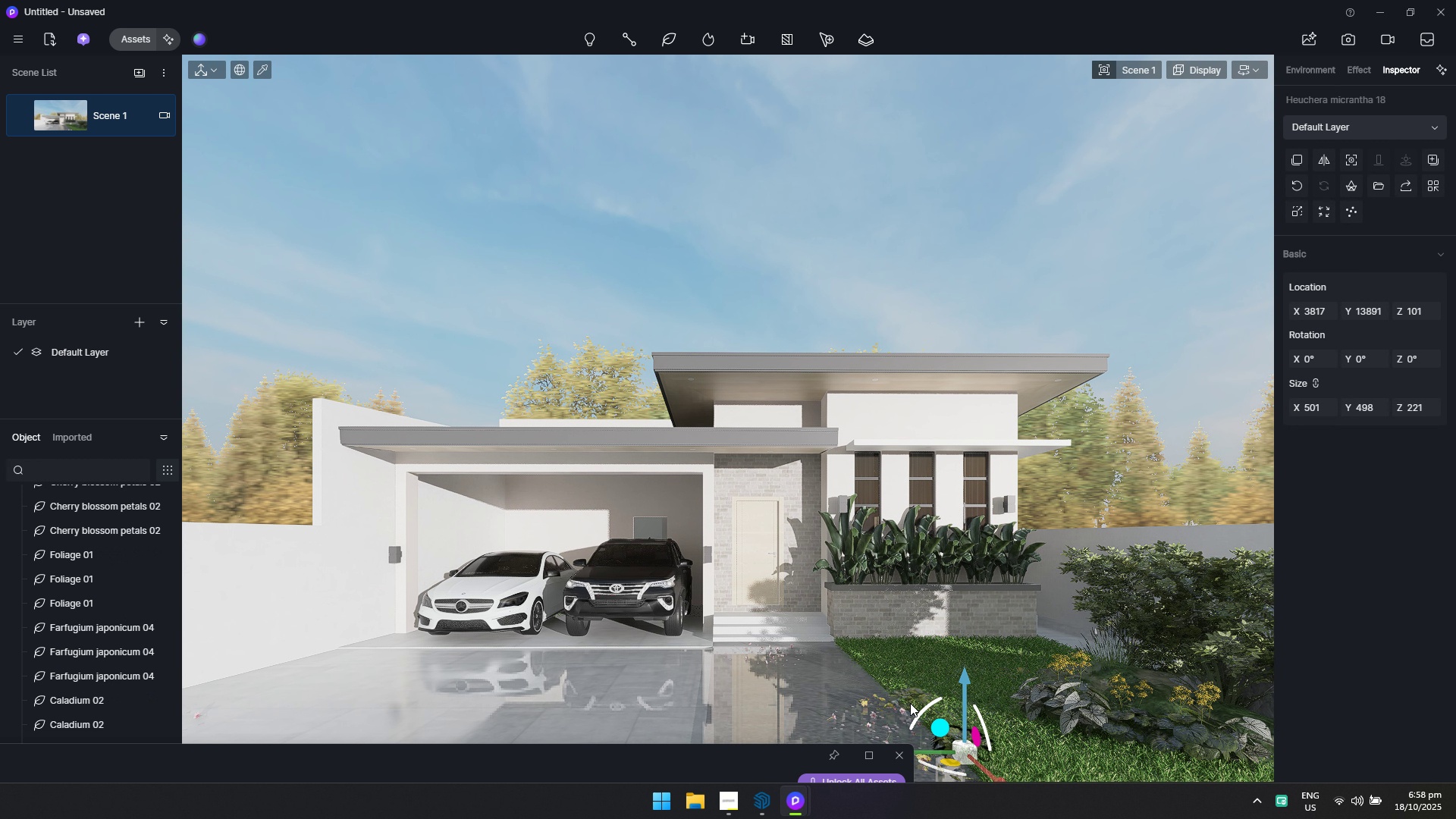 
left_click([909, 700])
 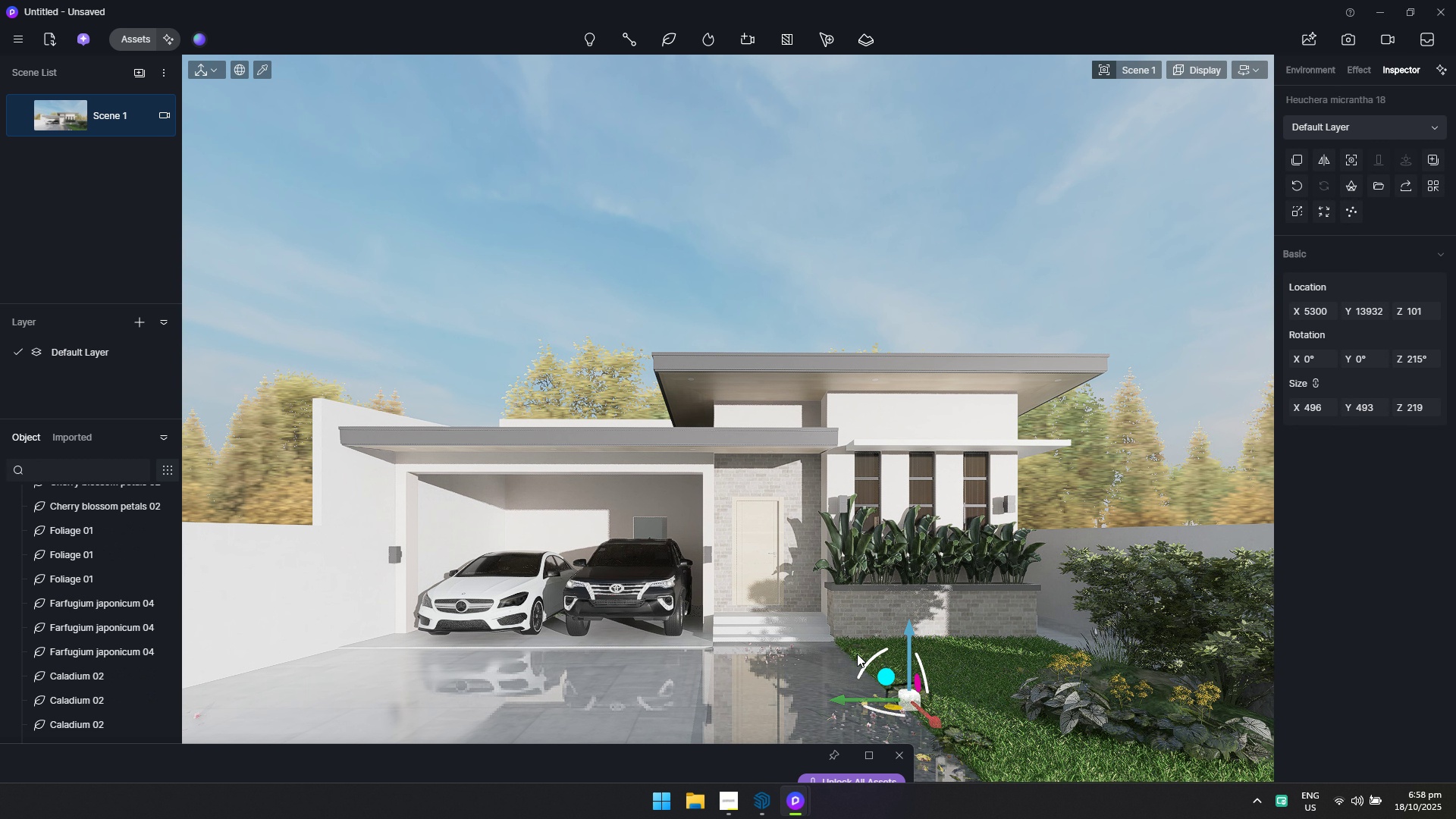 
left_click([857, 654])
 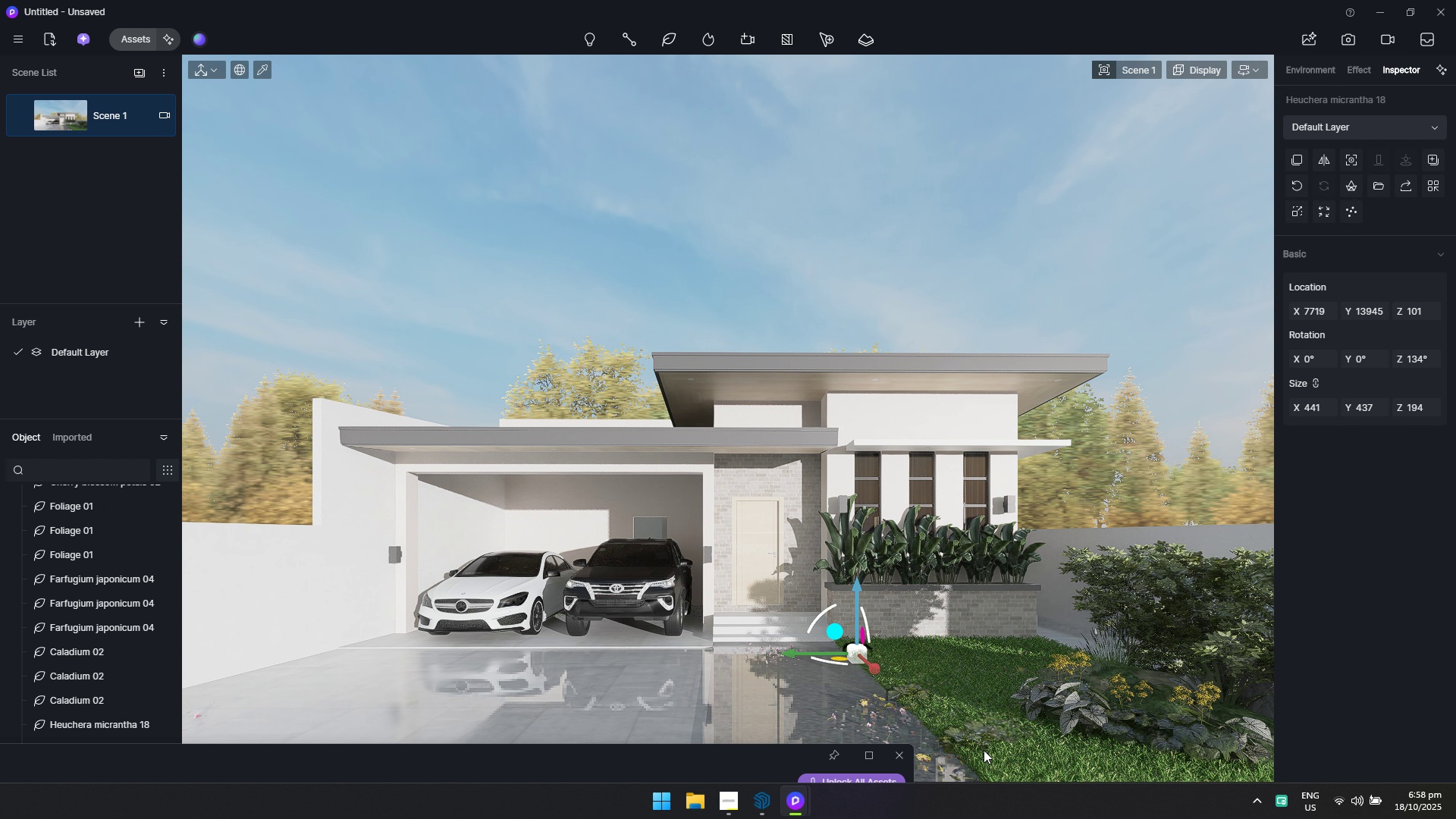 
left_click([984, 750])
 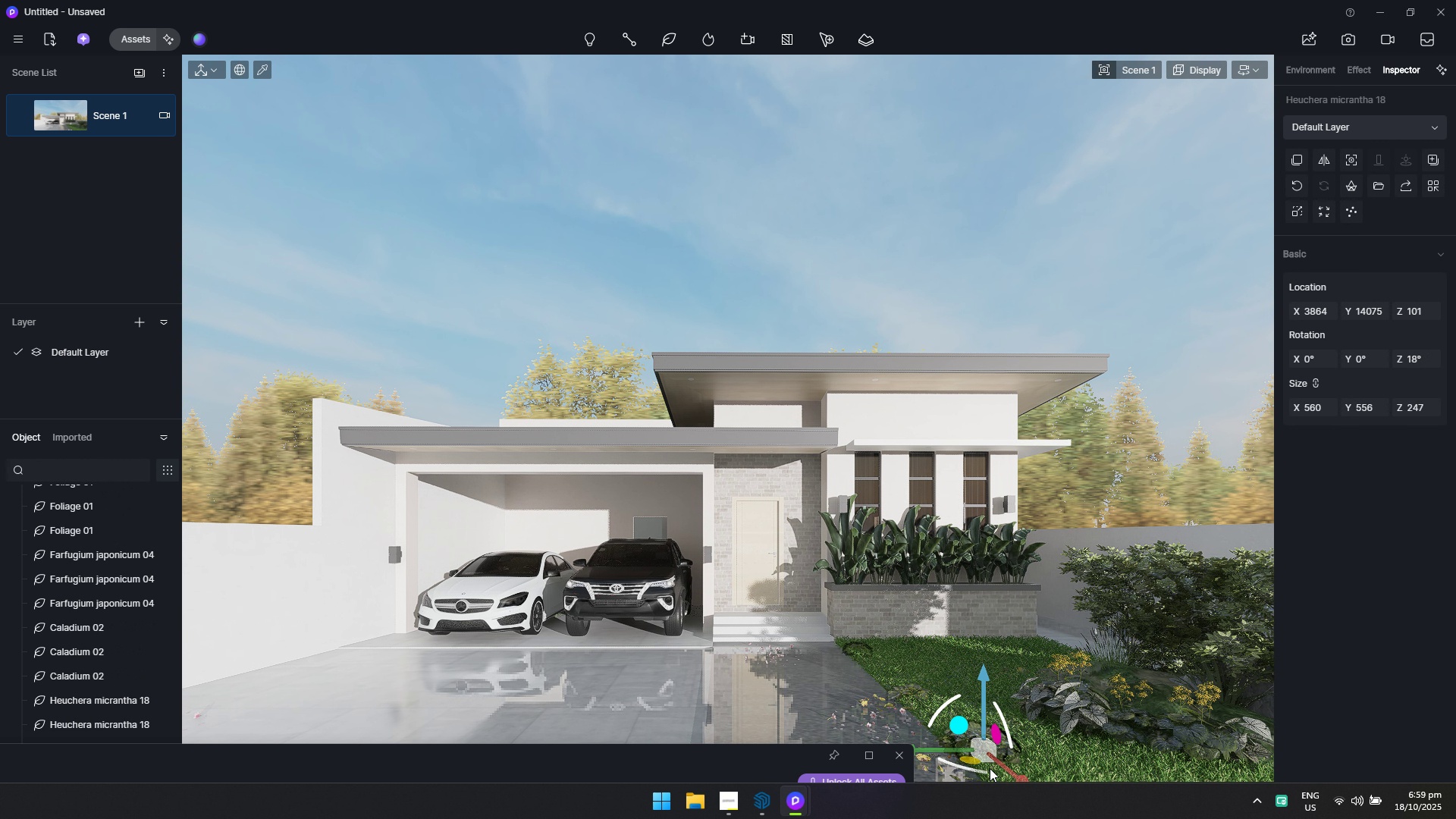 
left_click([990, 768])
 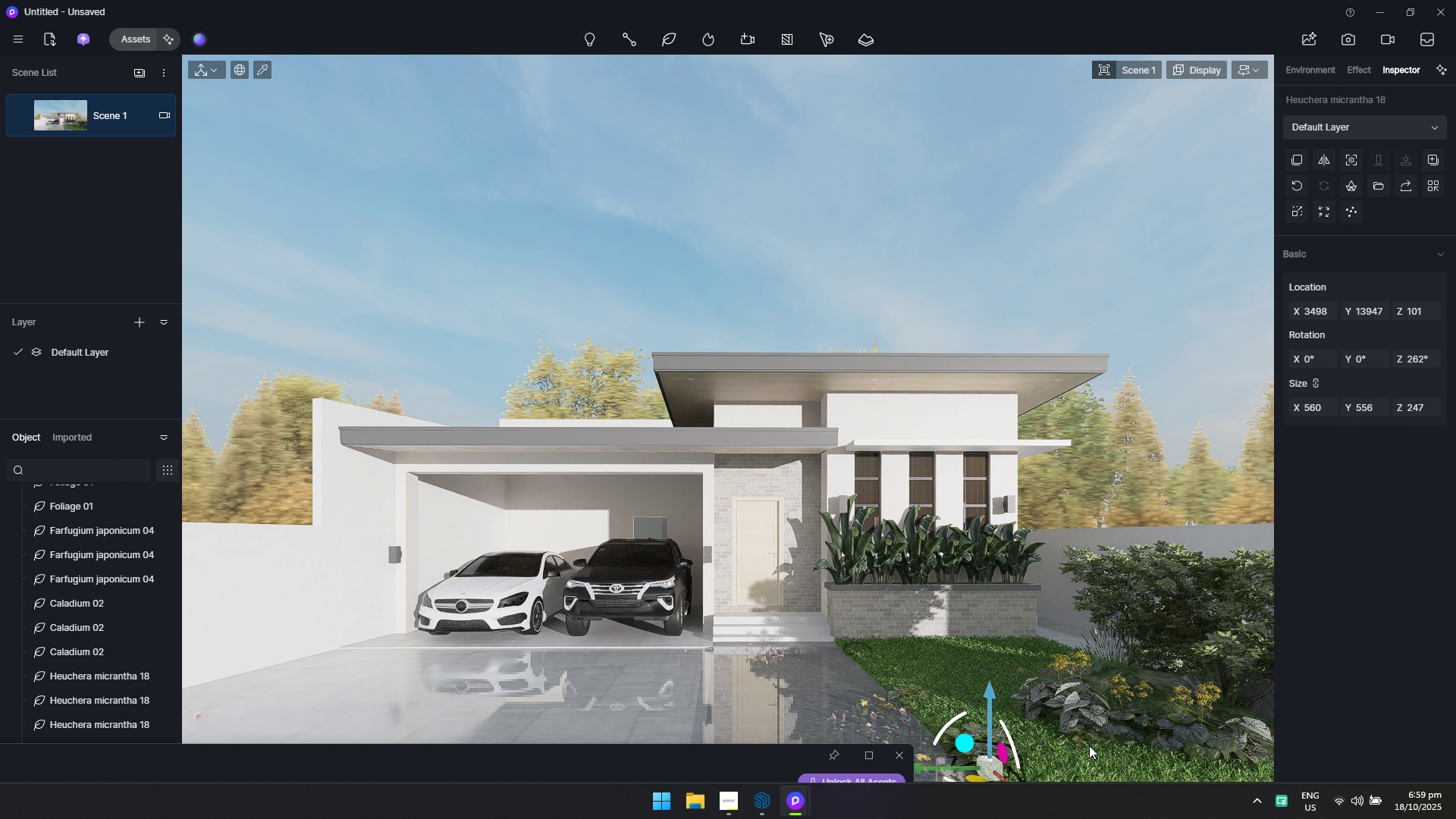 
left_click([1089, 745])
 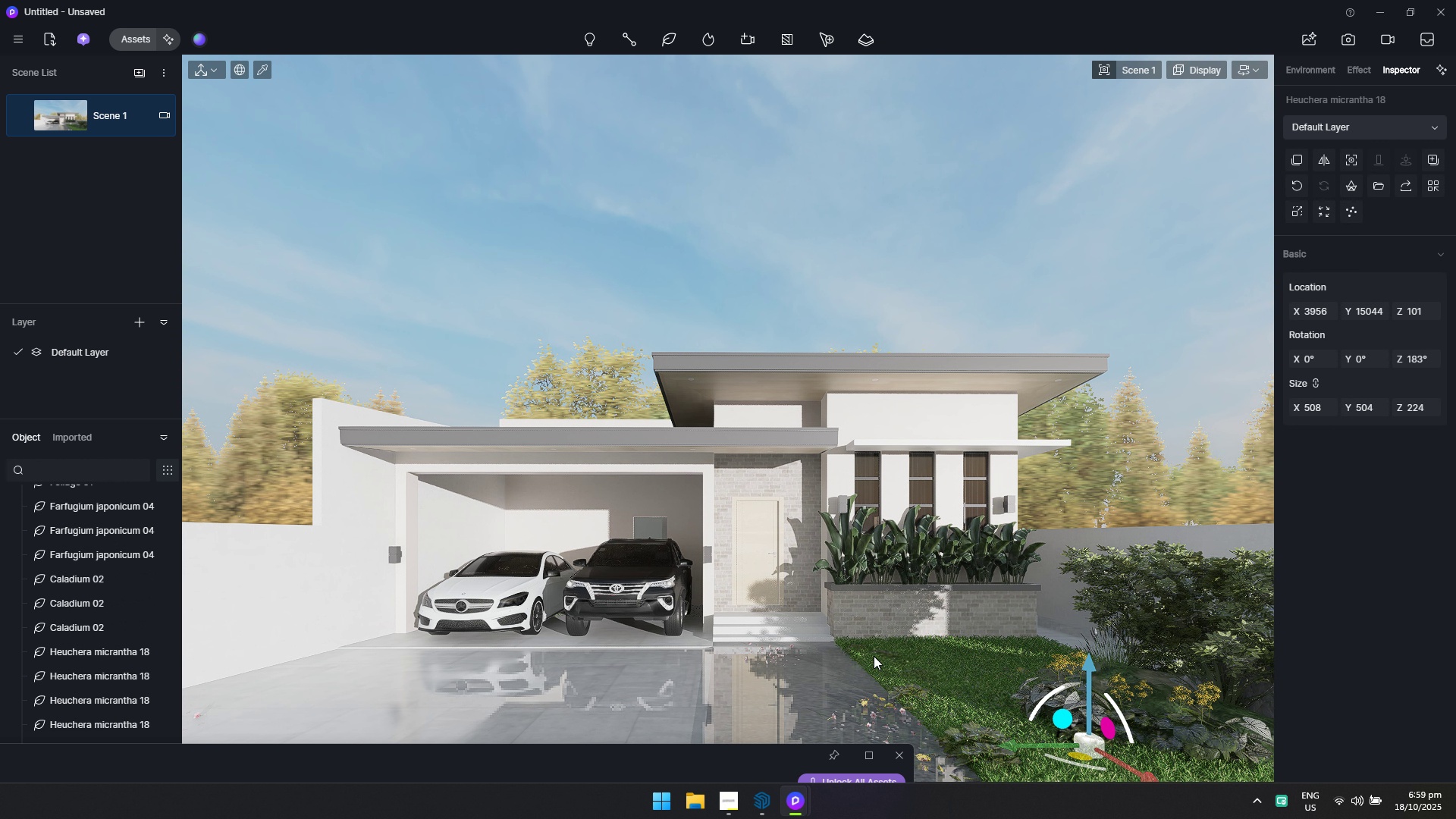 
left_click([871, 655])
 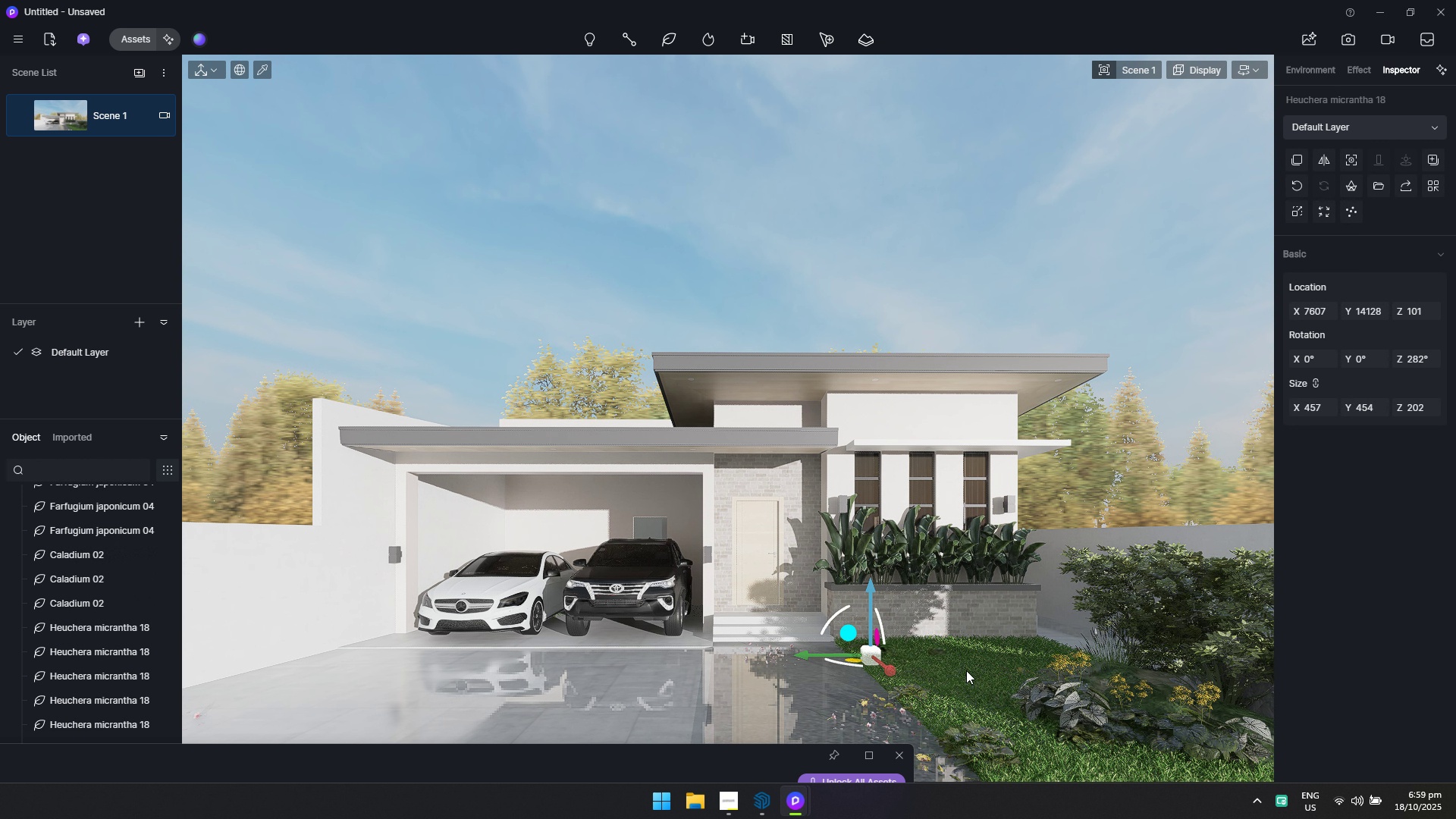 
key(Escape)
 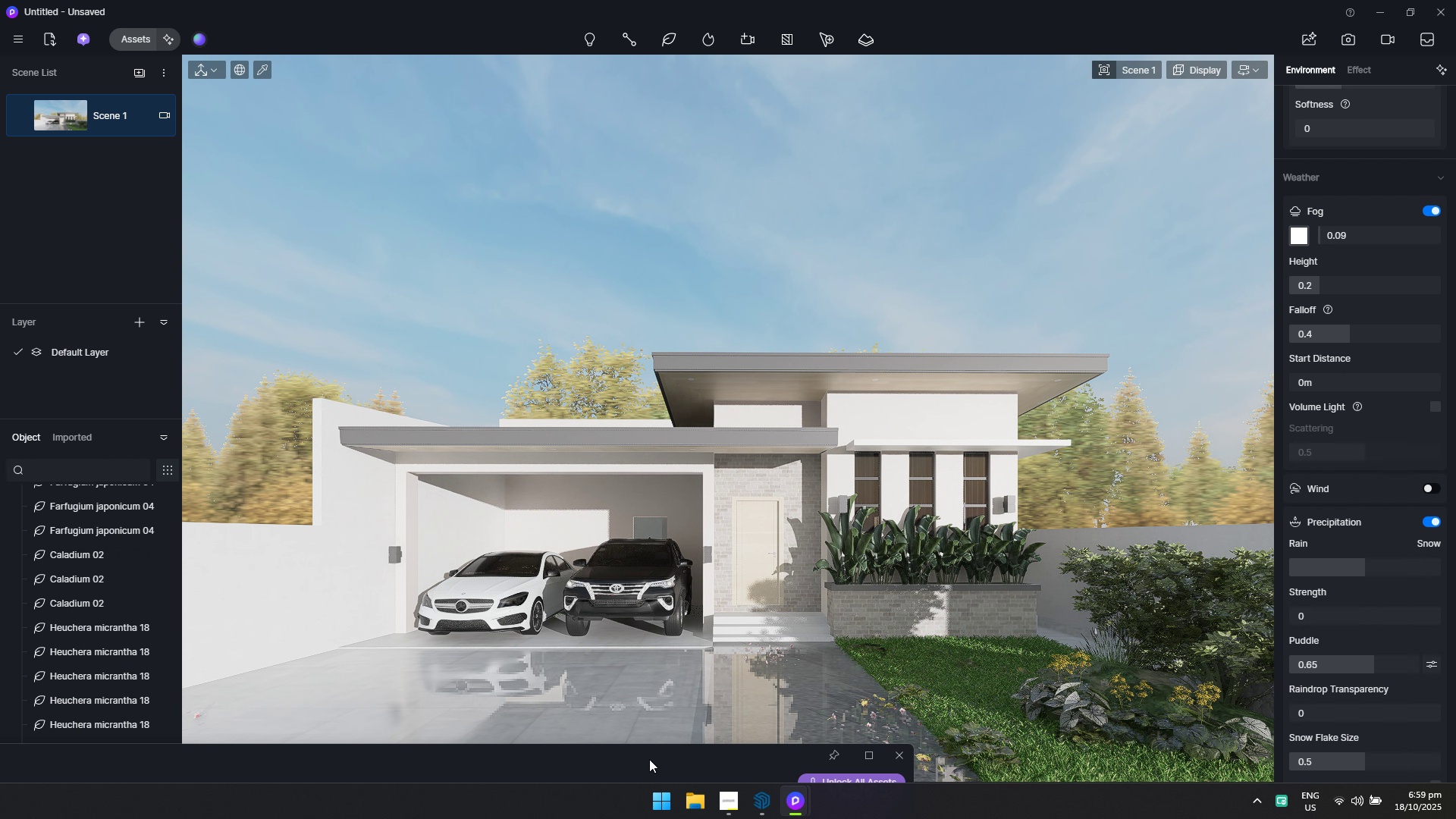 
left_click_drag(start_coordinate=[650, 755], to_coordinate=[1019, 99])
 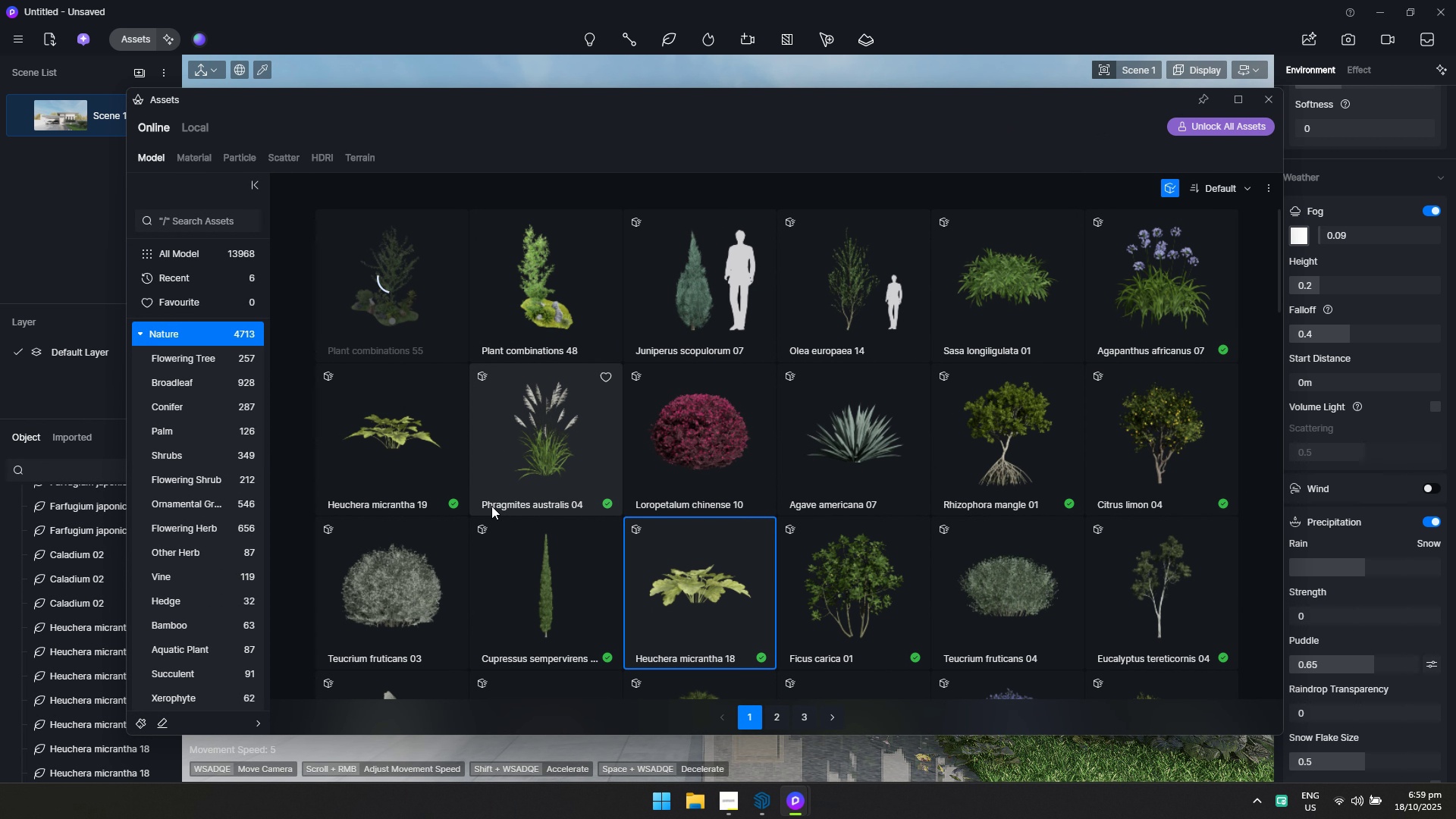 
scroll: coordinate [845, 563], scroll_direction: down, amount: 9.0
 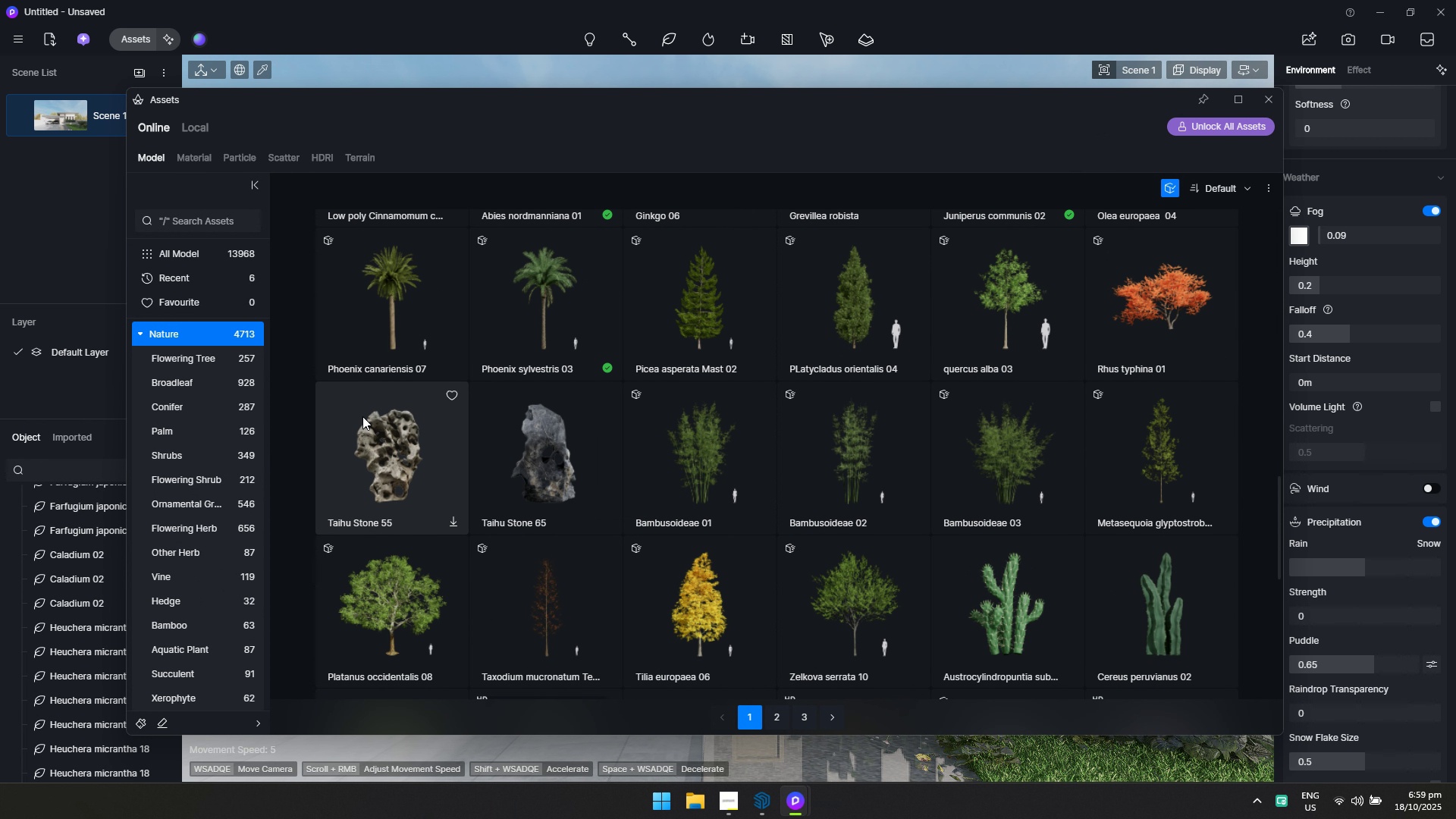 
left_click([236, 218])
 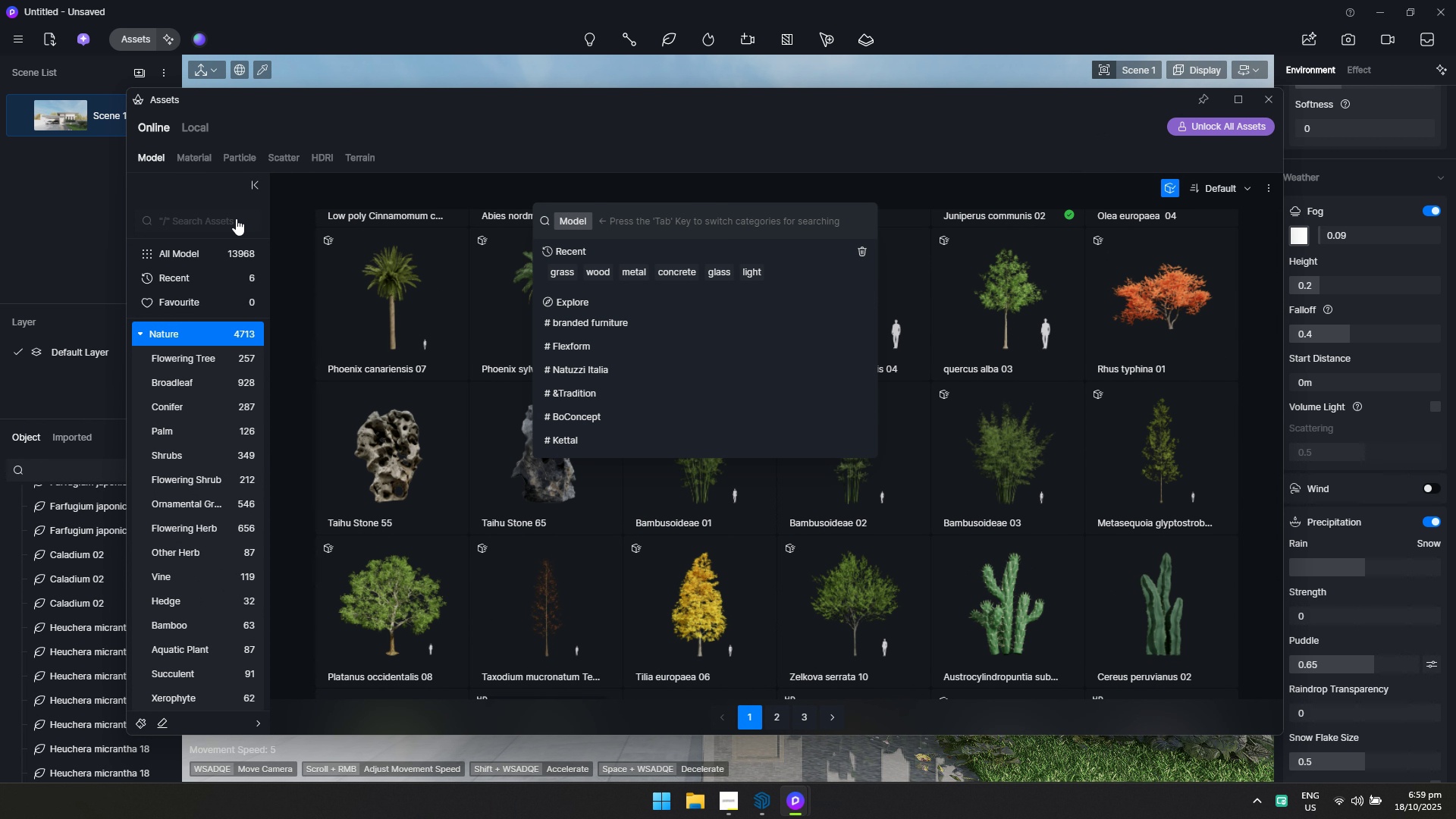 
type(sstone)
 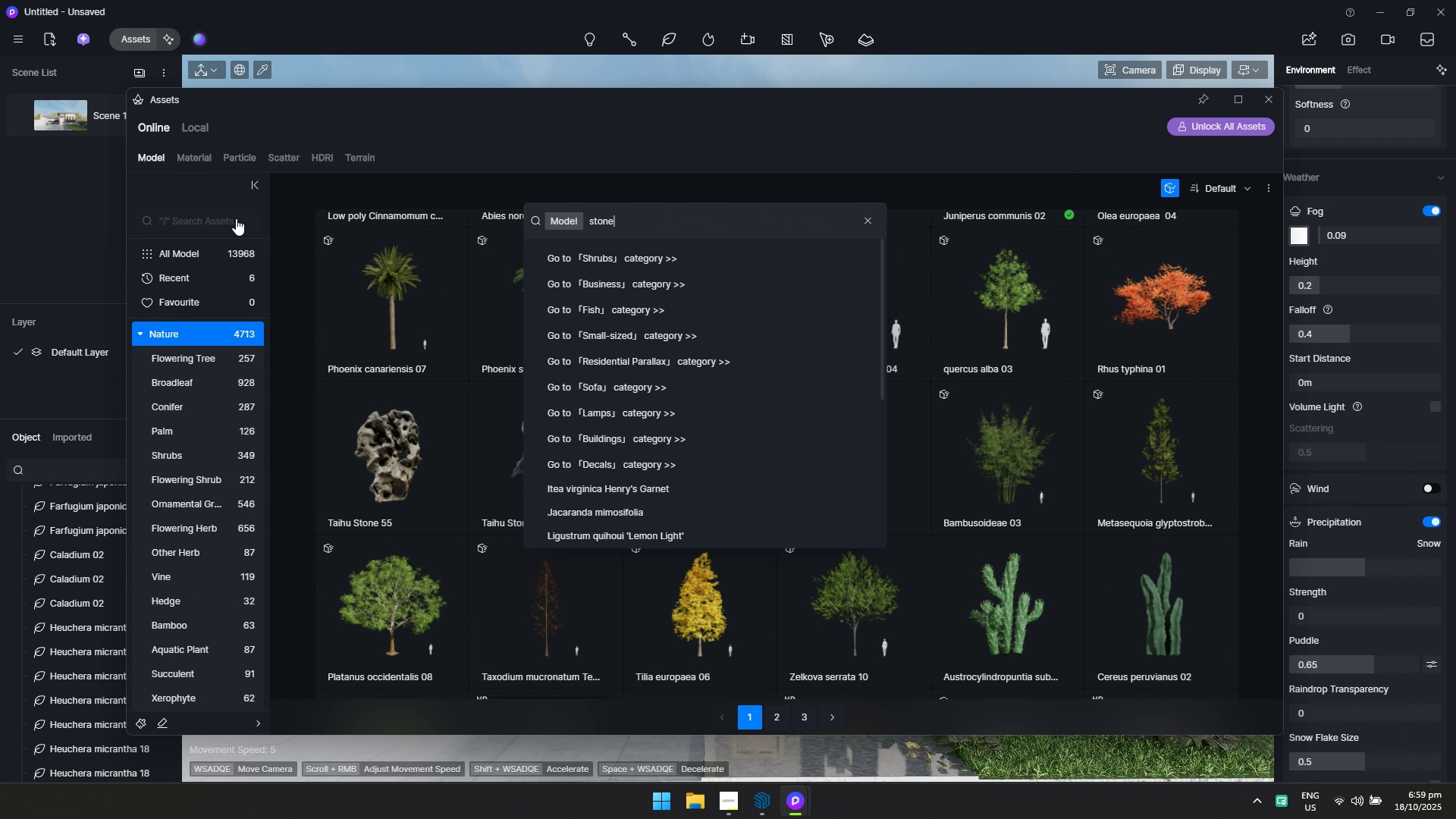 
key(Enter)
 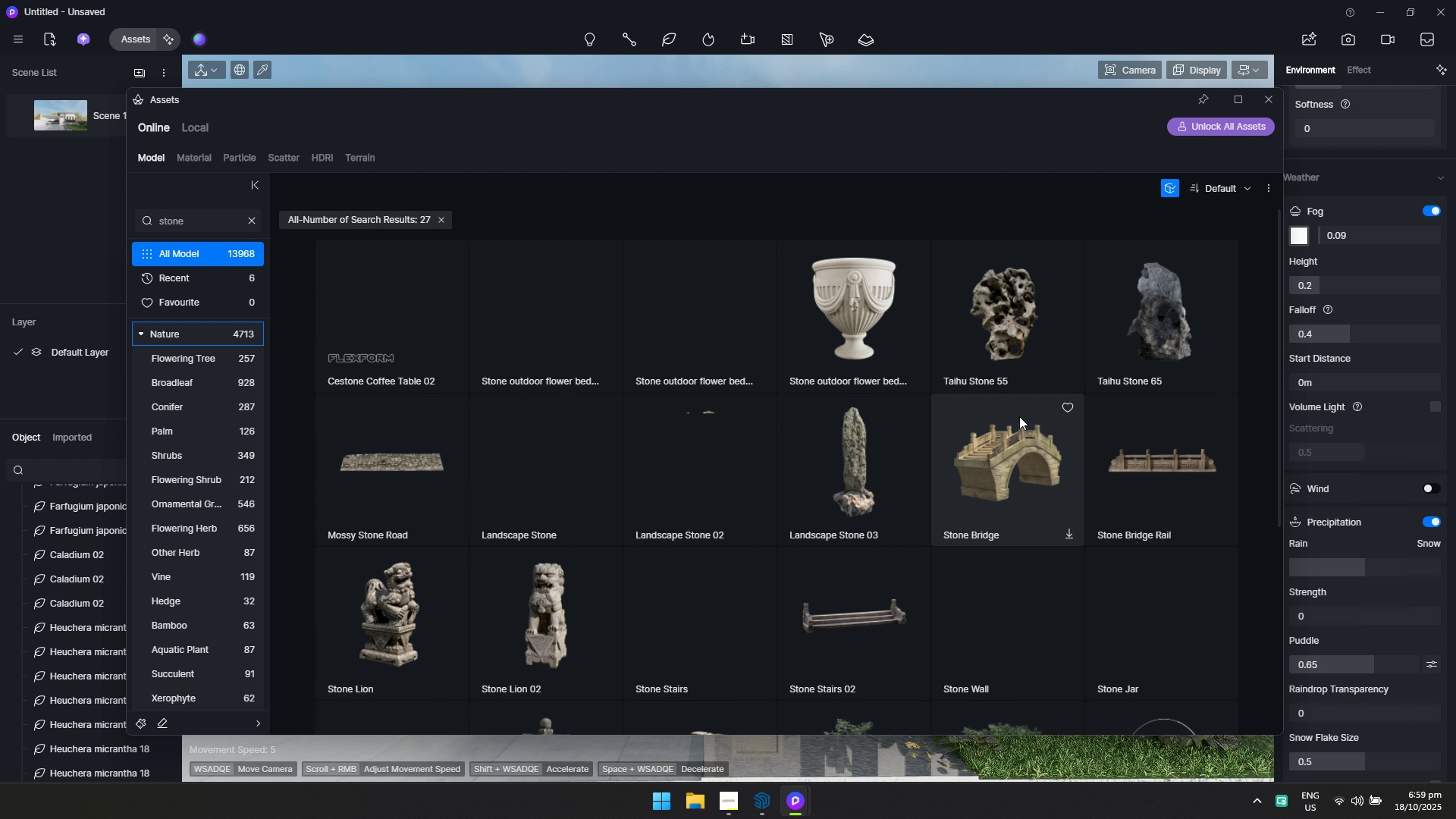 
scroll: coordinate [478, 479], scroll_direction: down, amount: 3.0
 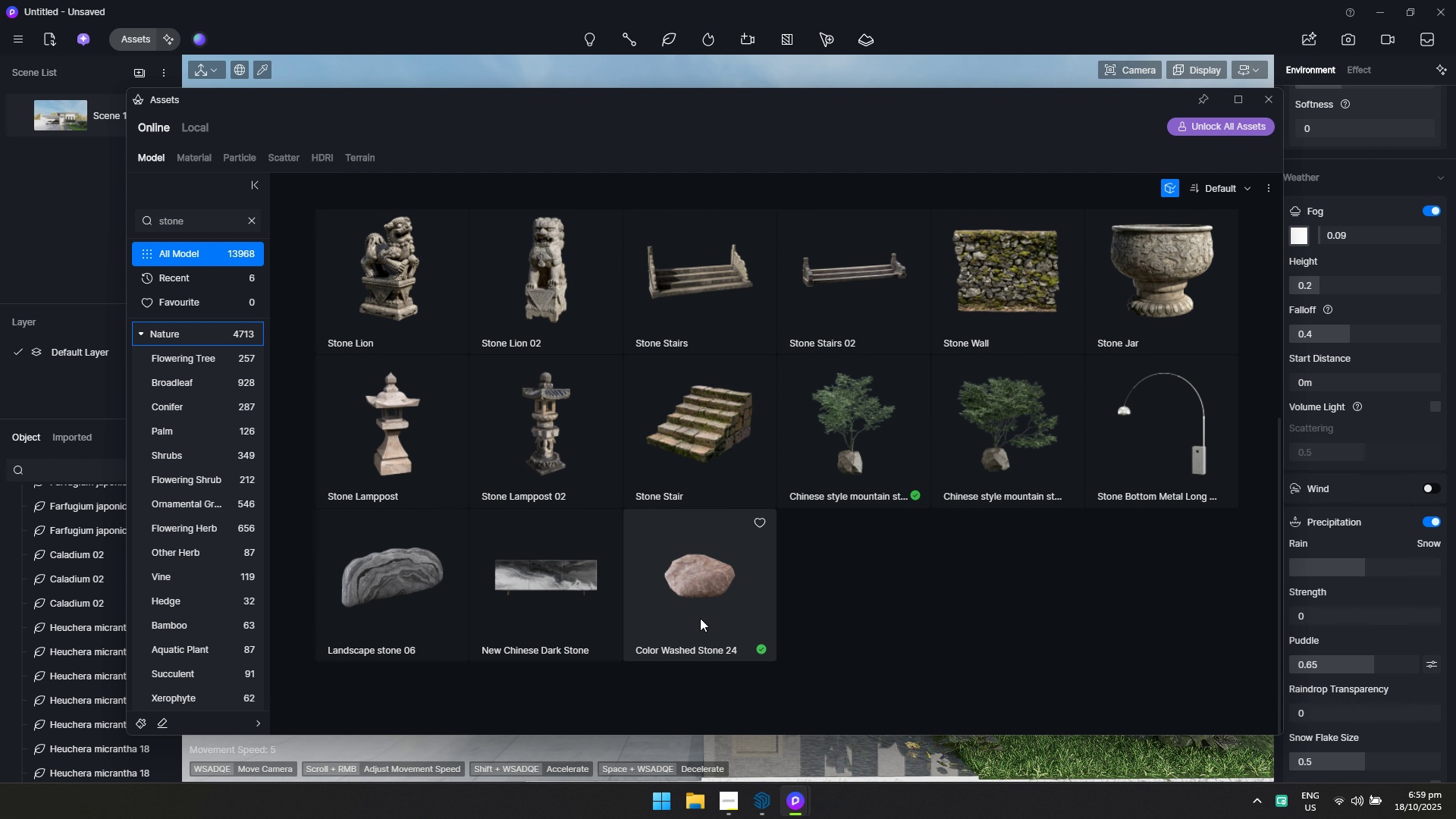 
left_click([710, 610])
 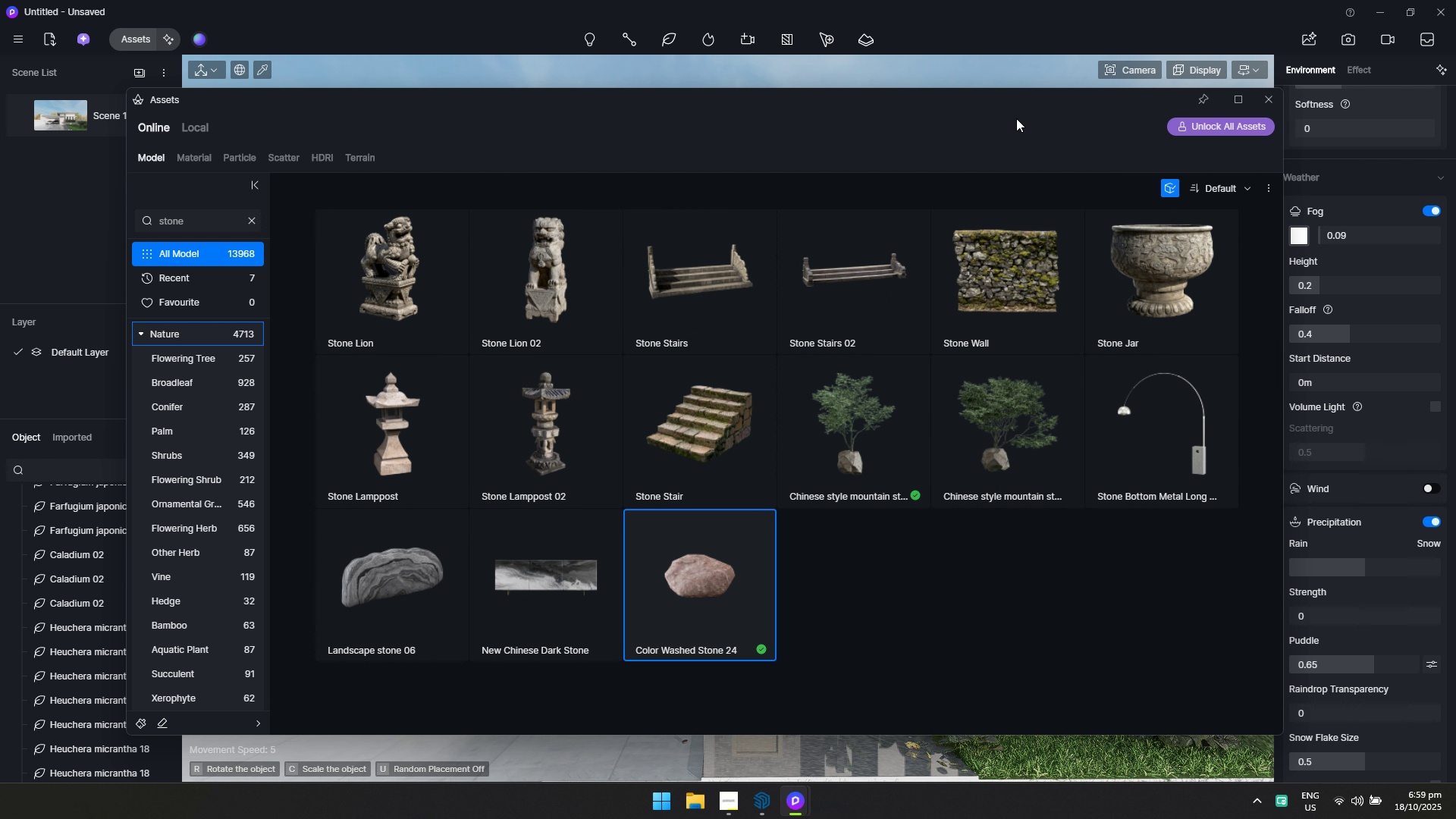 
left_click_drag(start_coordinate=[1017, 105], to_coordinate=[515, 648])
 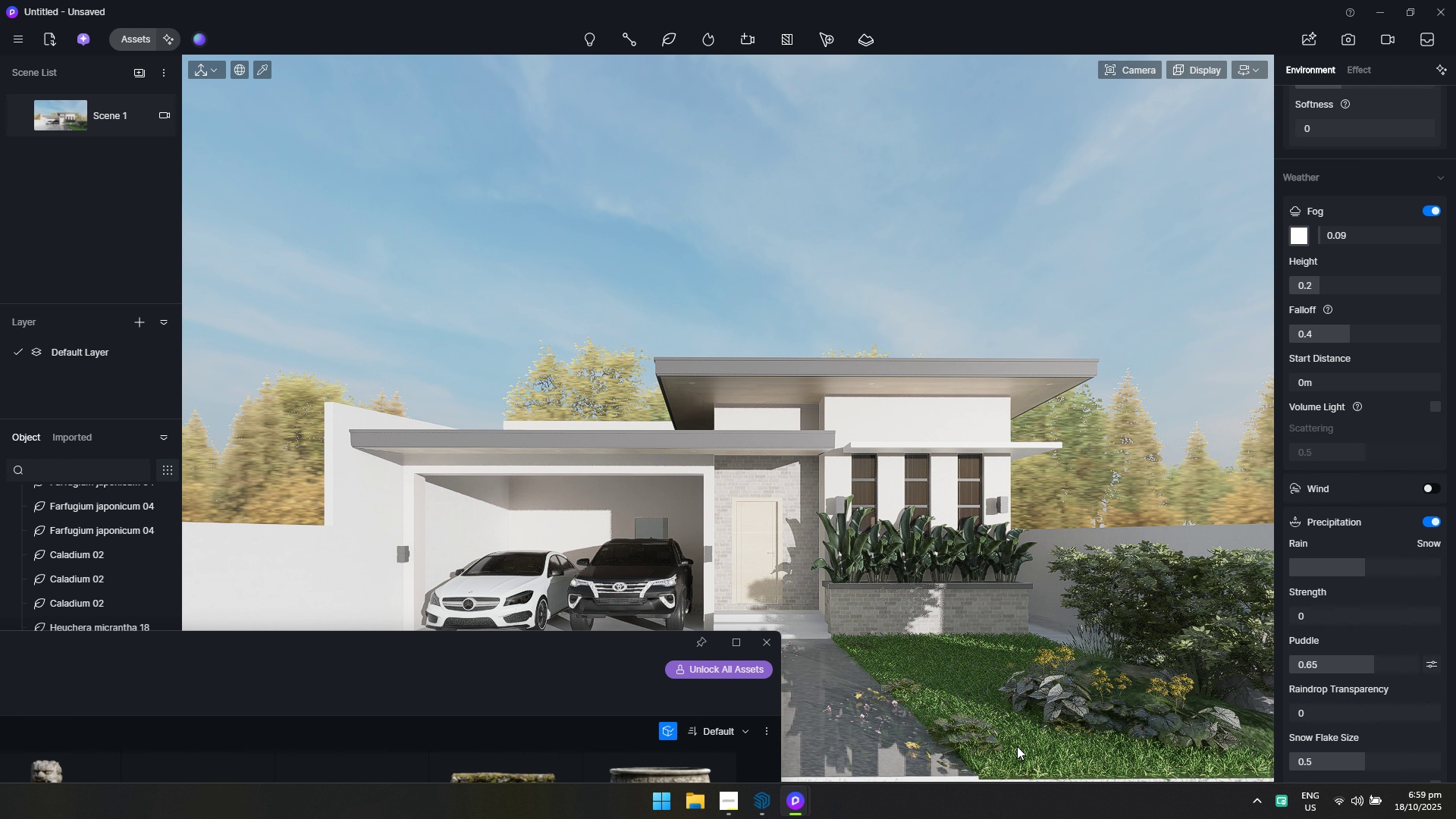 
left_click_drag(start_coordinate=[641, 642], to_coordinate=[817, 366])
 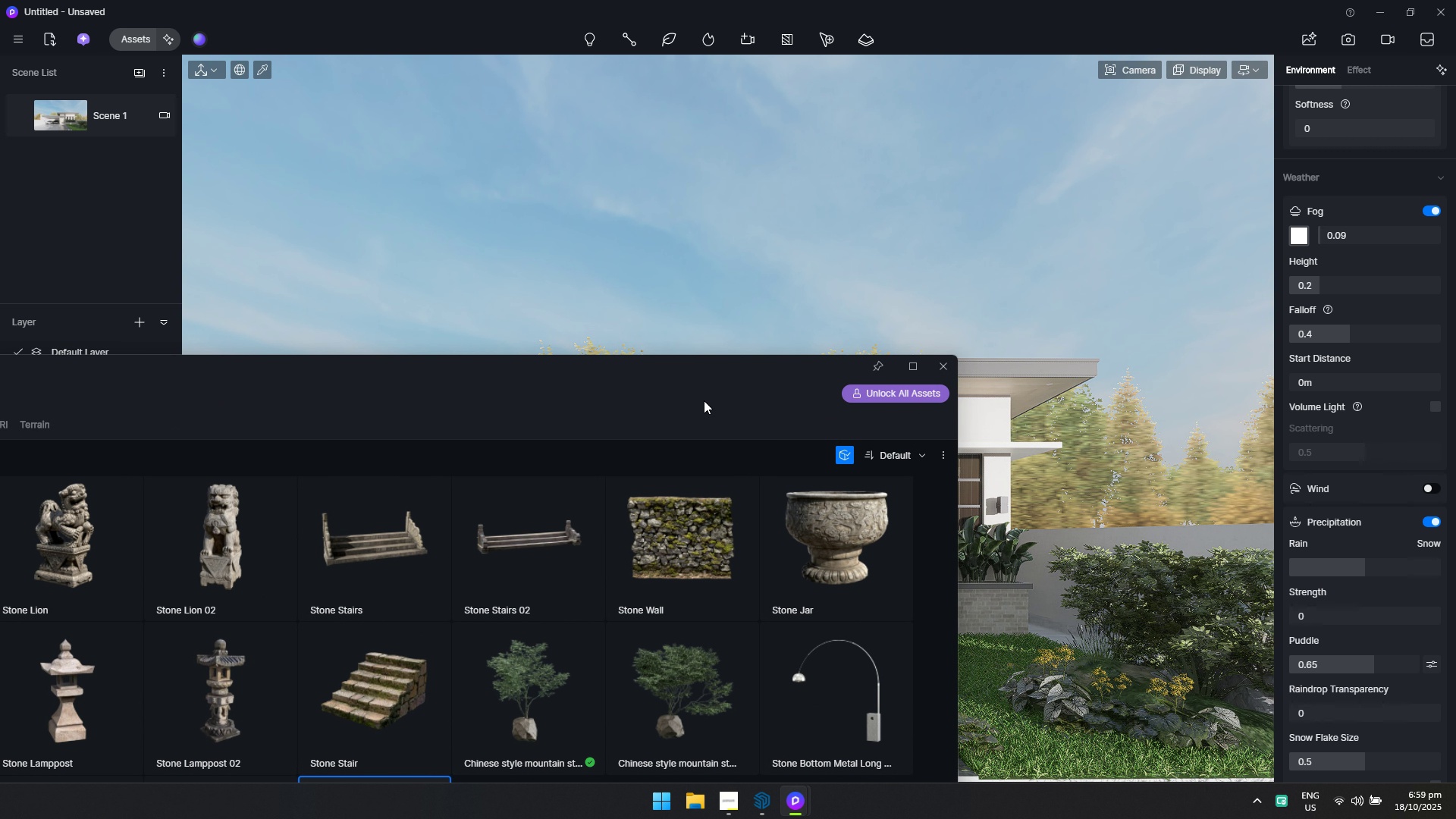 
left_click_drag(start_coordinate=[711, 375], to_coordinate=[736, 237])
 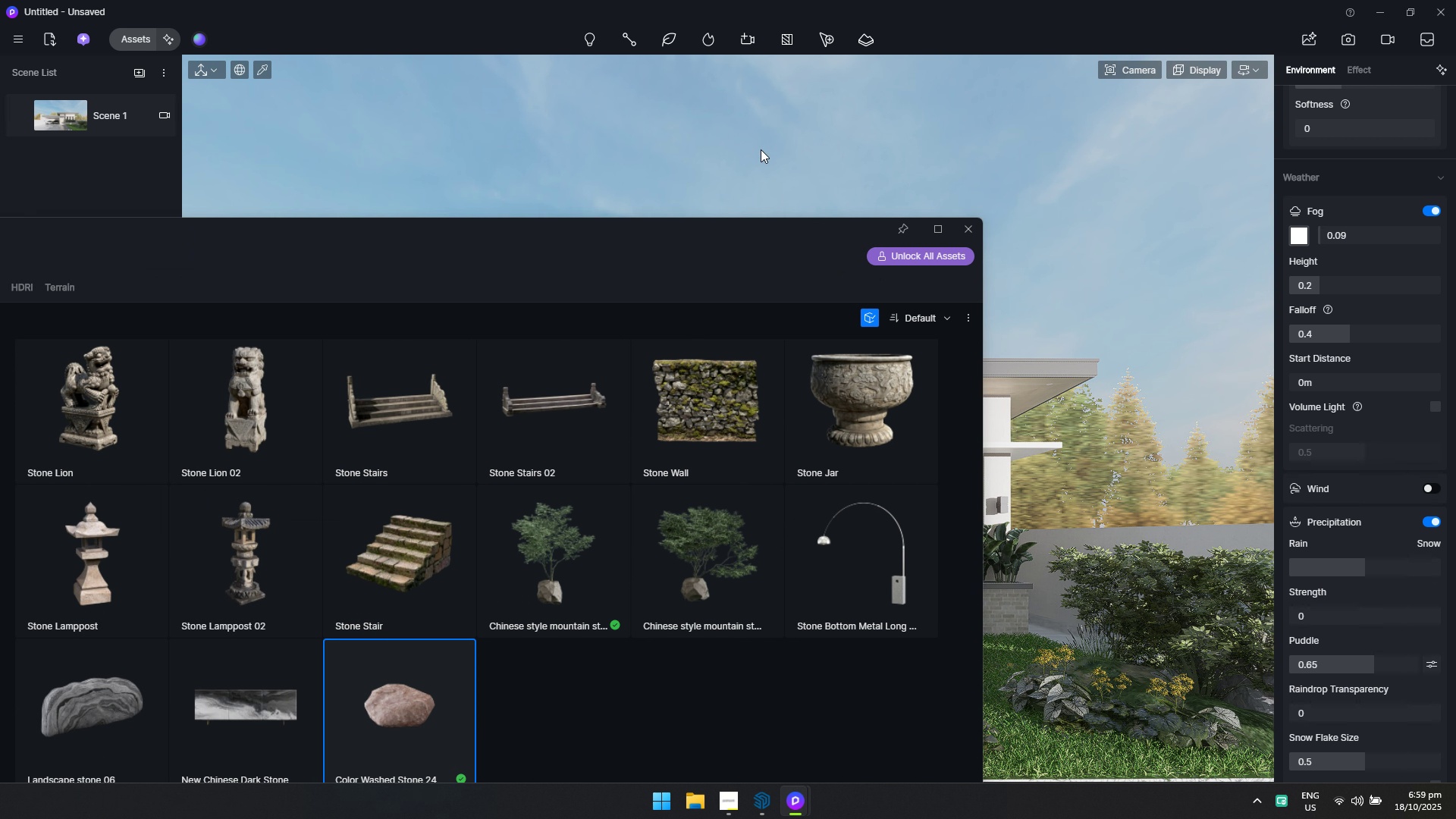 
left_click_drag(start_coordinate=[739, 216], to_coordinate=[762, 146])
 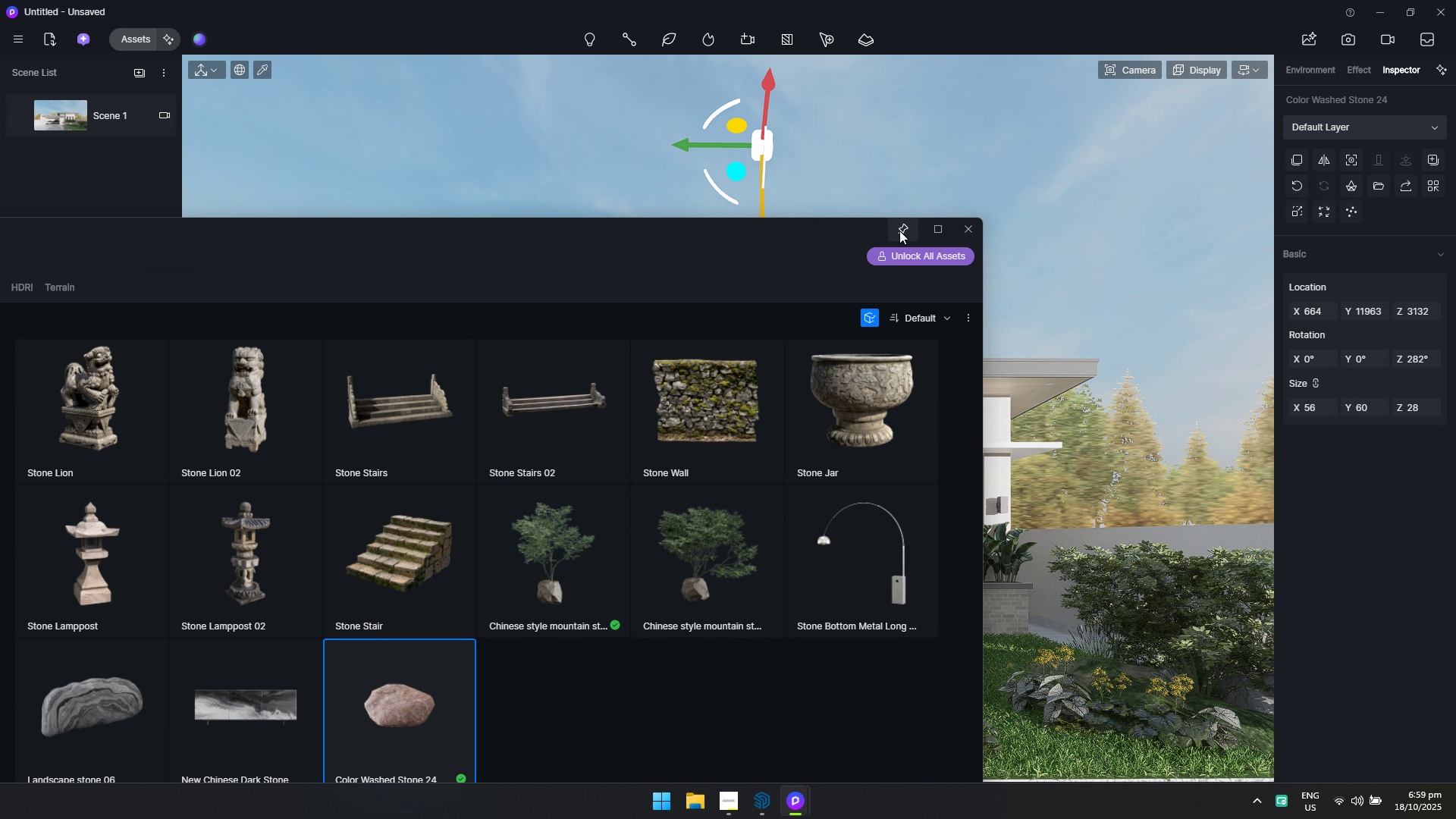 
left_click_drag(start_coordinate=[851, 228], to_coordinate=[375, 735])
 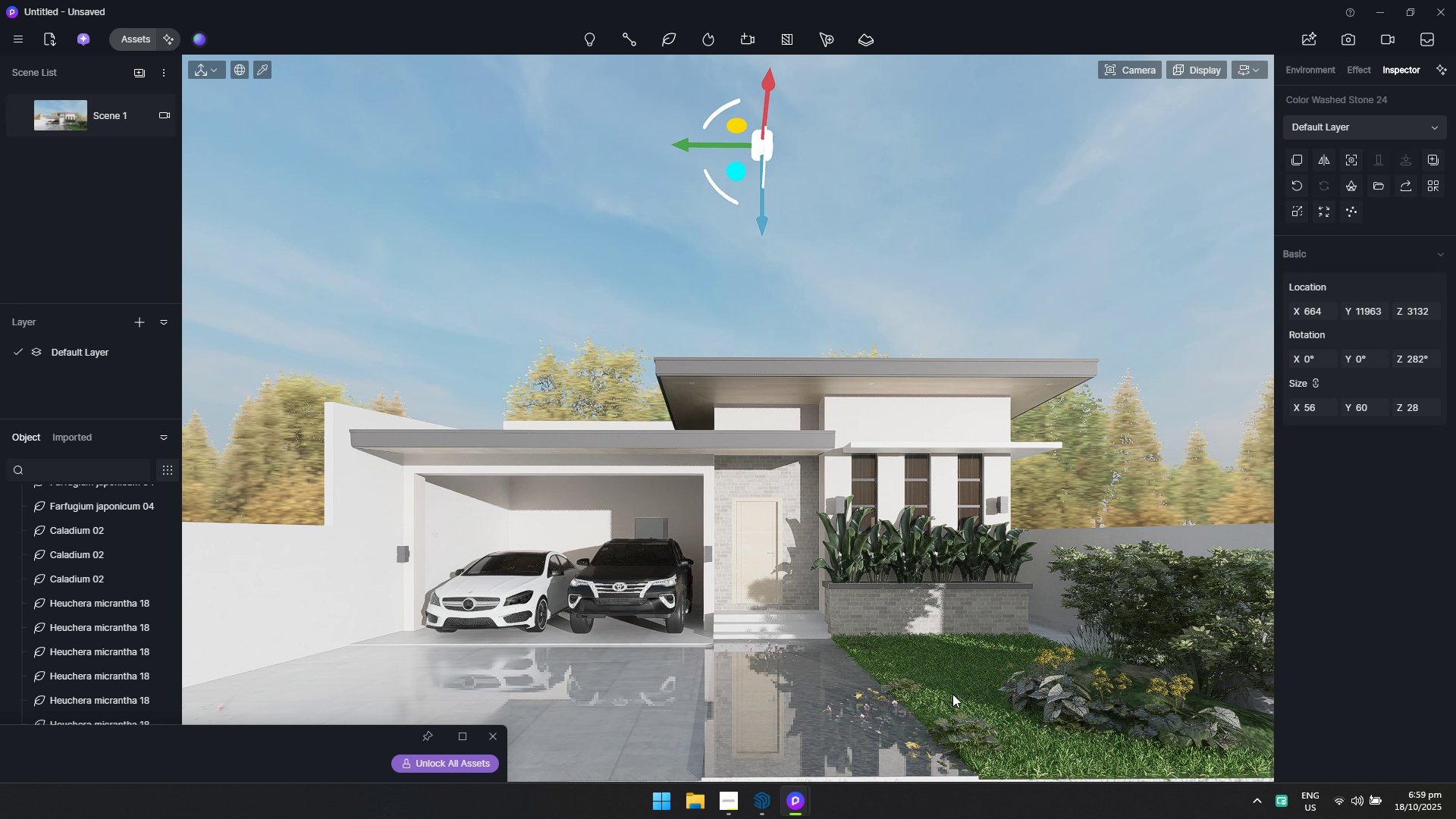 
left_click_drag(start_coordinate=[762, 146], to_coordinate=[884, 395])
 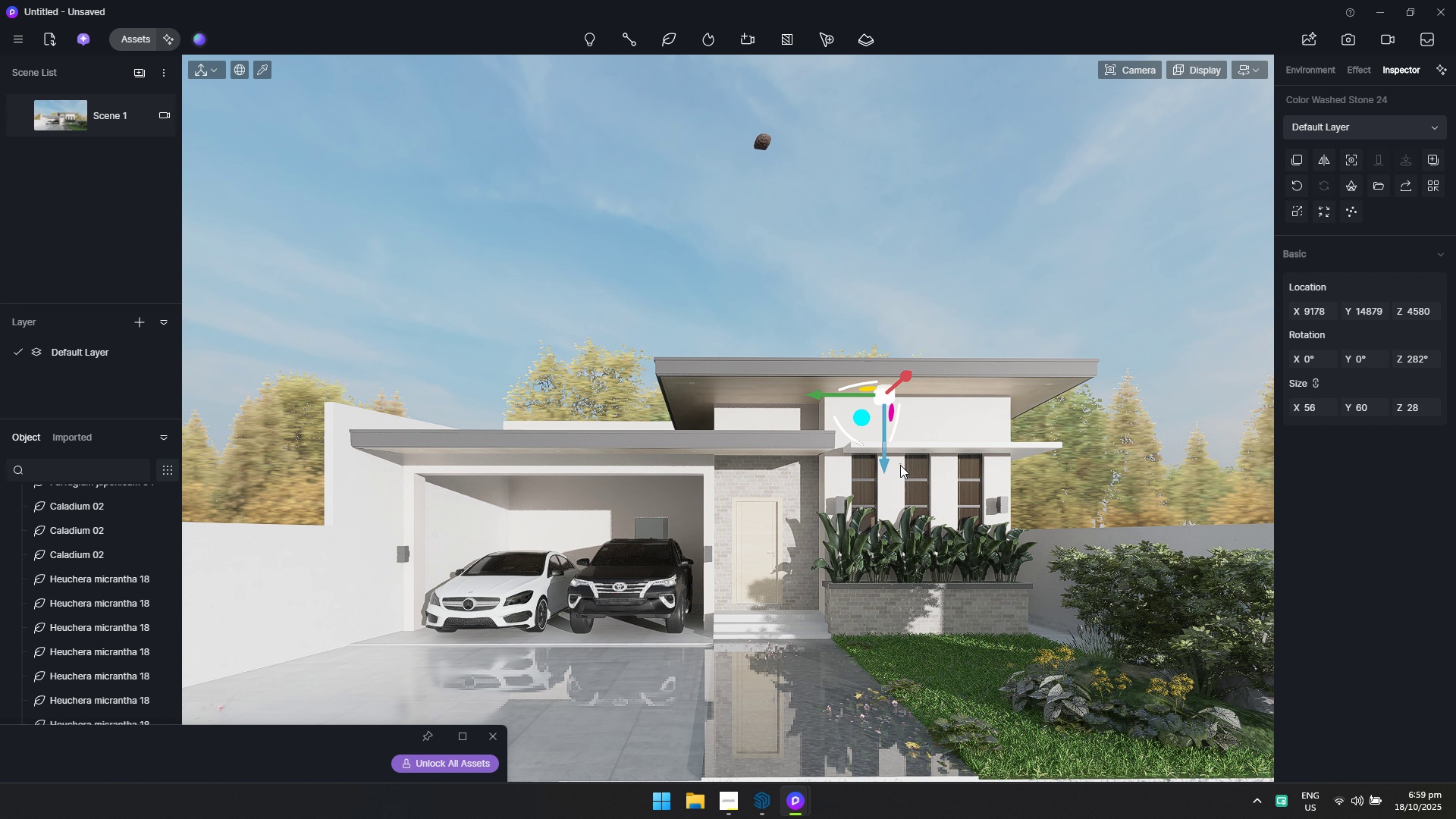 
key(Delete)
 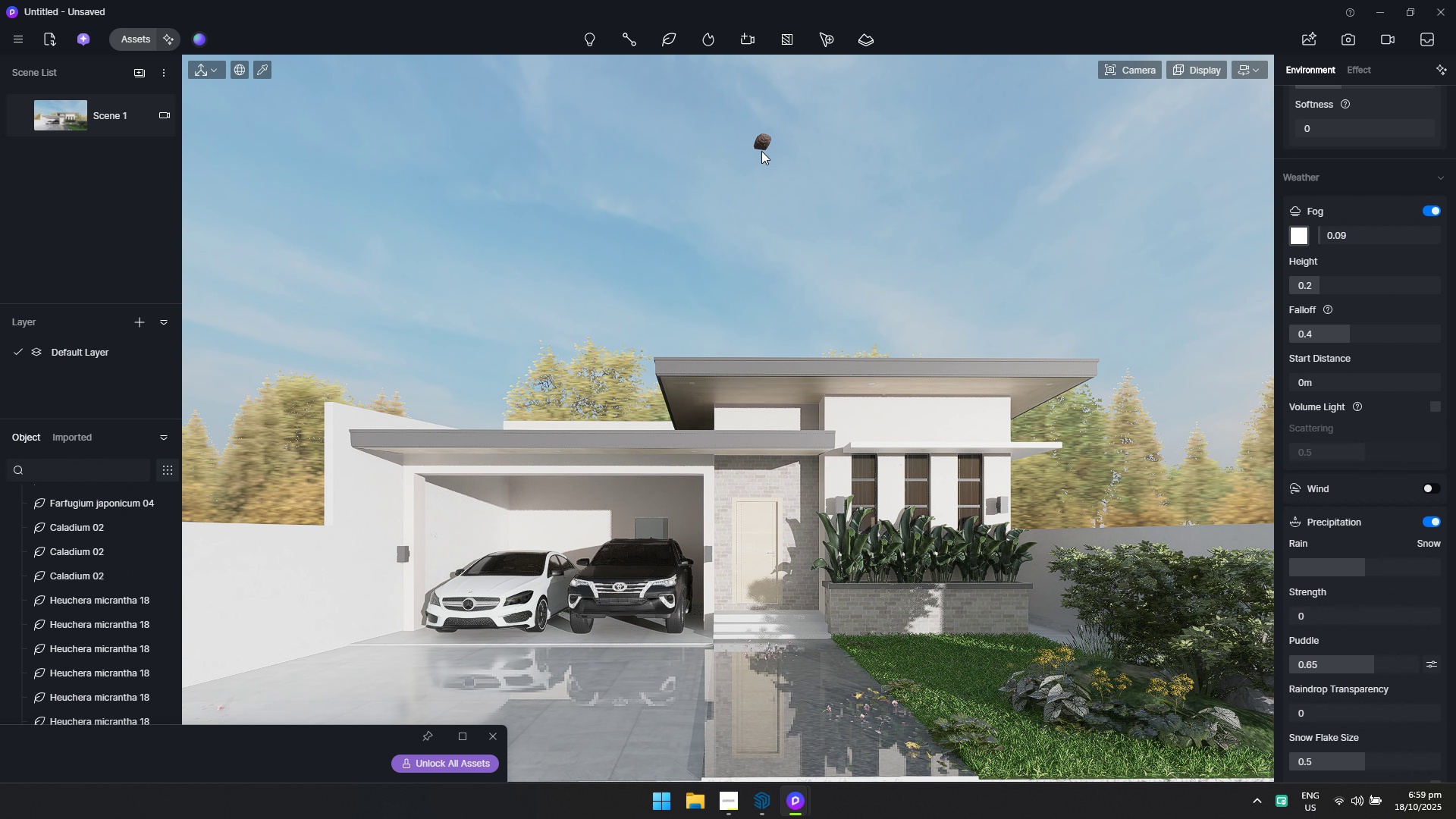 
left_click([759, 142])
 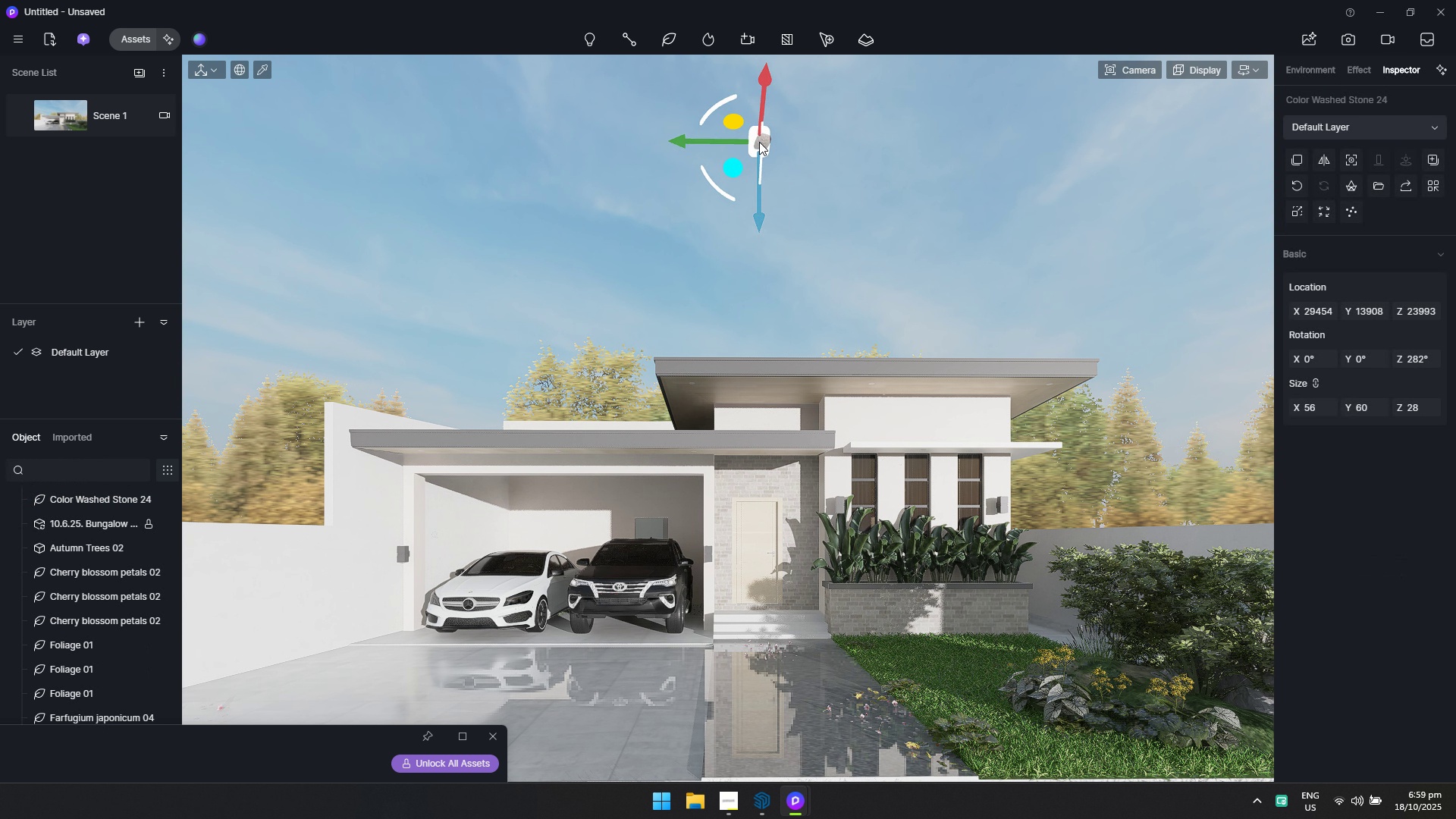 
key(Delete)
 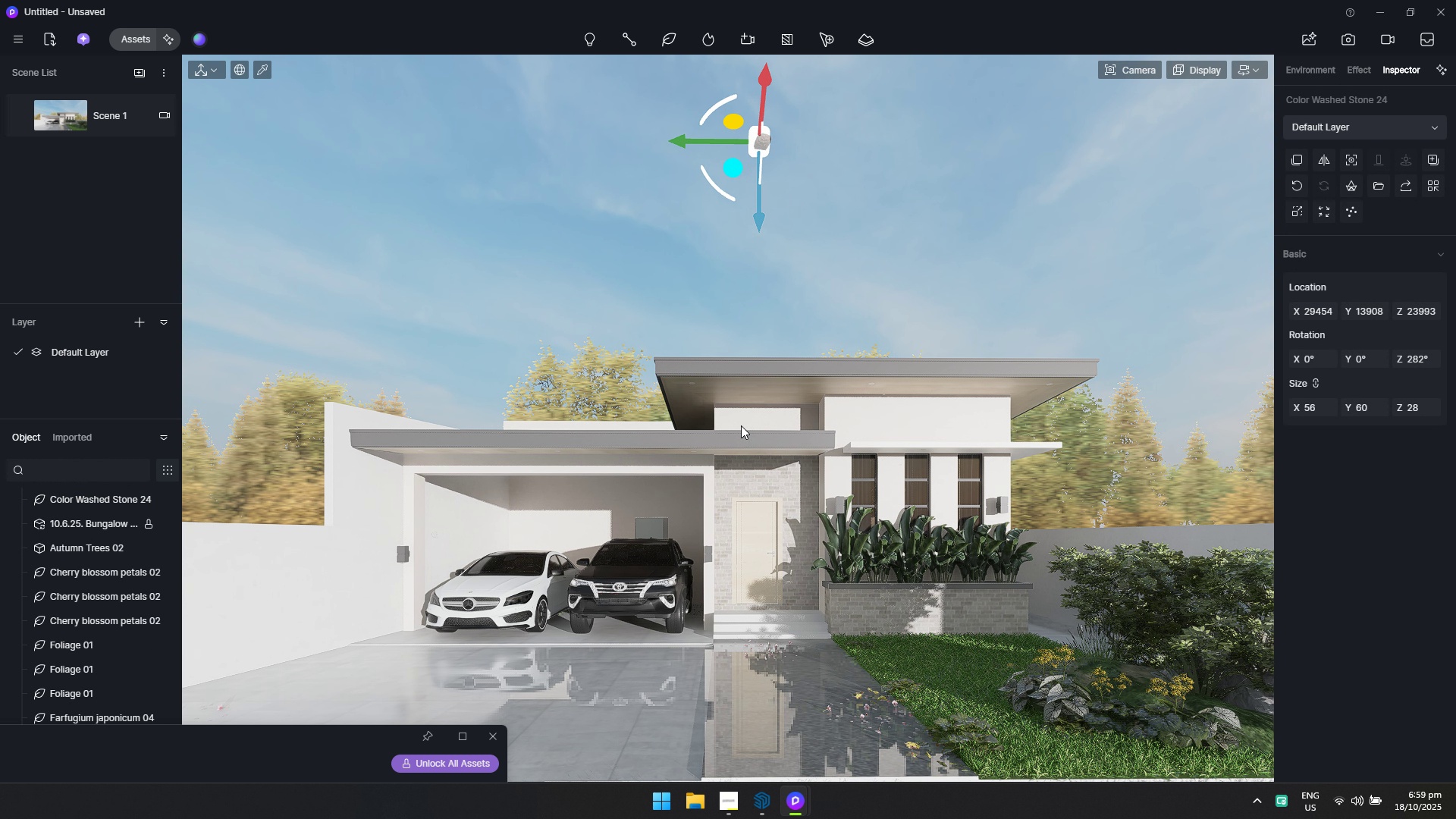 
key(N)
 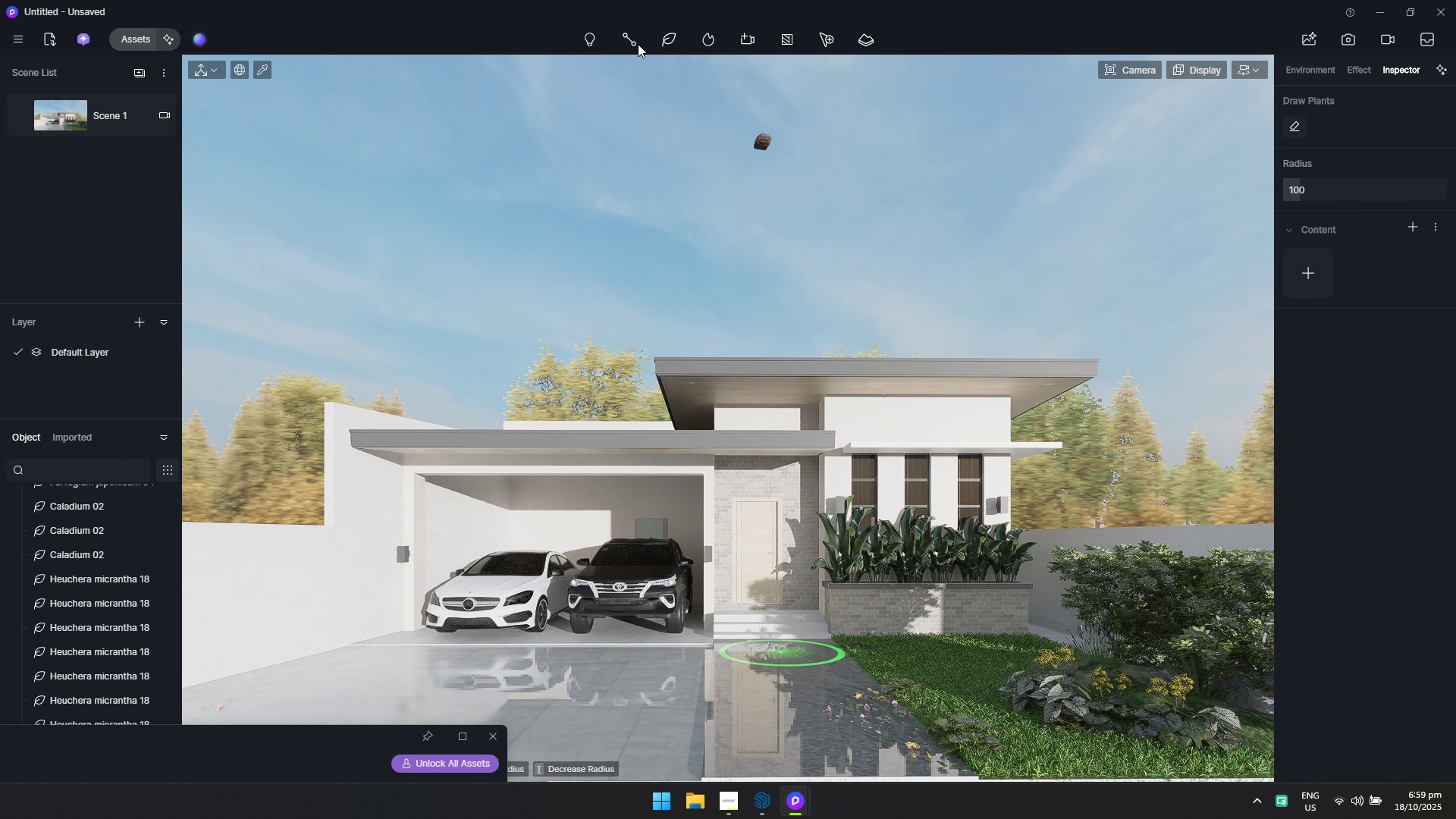 
key(Escape)
 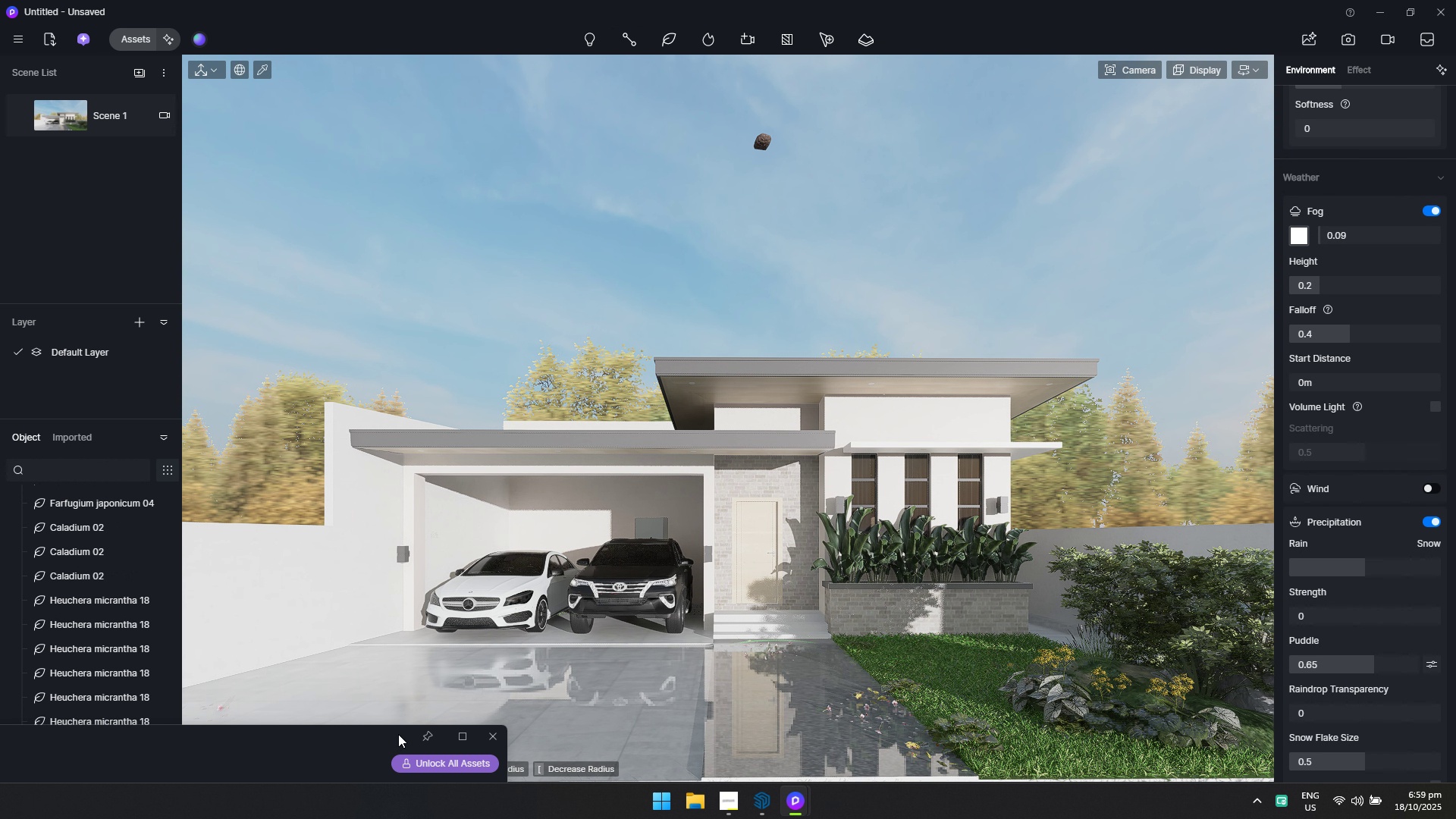 
left_click_drag(start_coordinate=[379, 735], to_coordinate=[455, 623])
 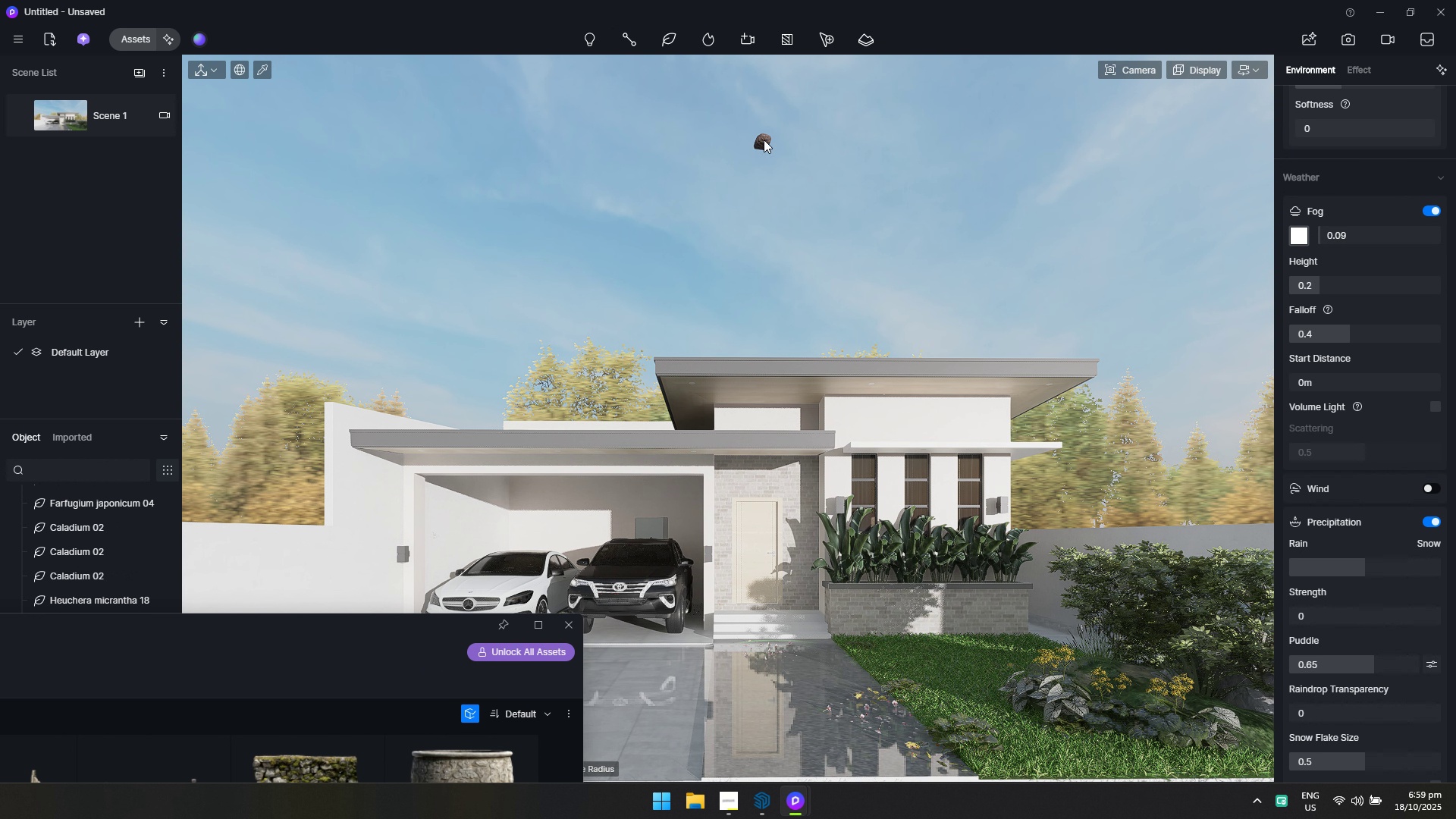 
left_click([764, 140])
 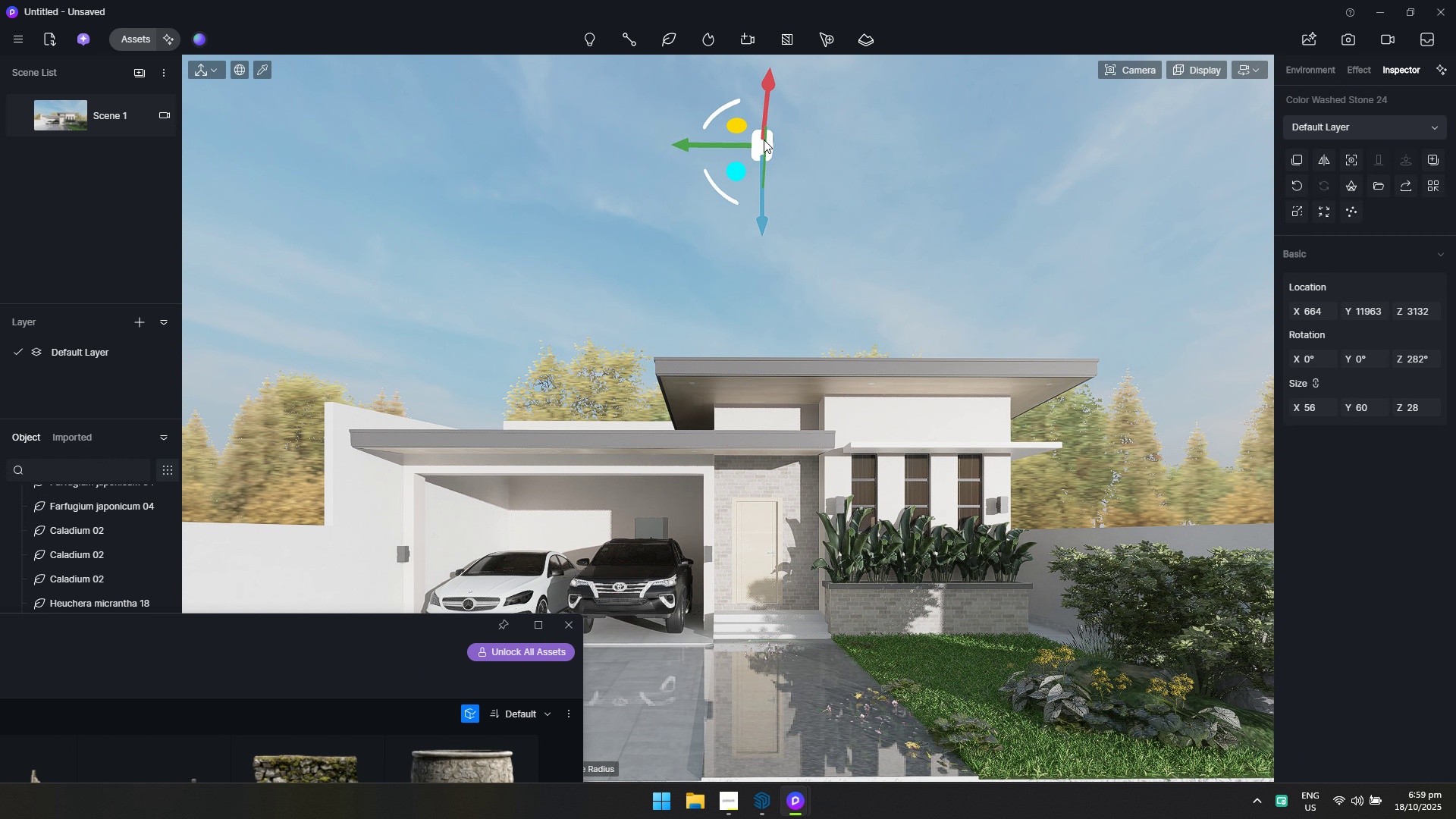 
key(Delete)
 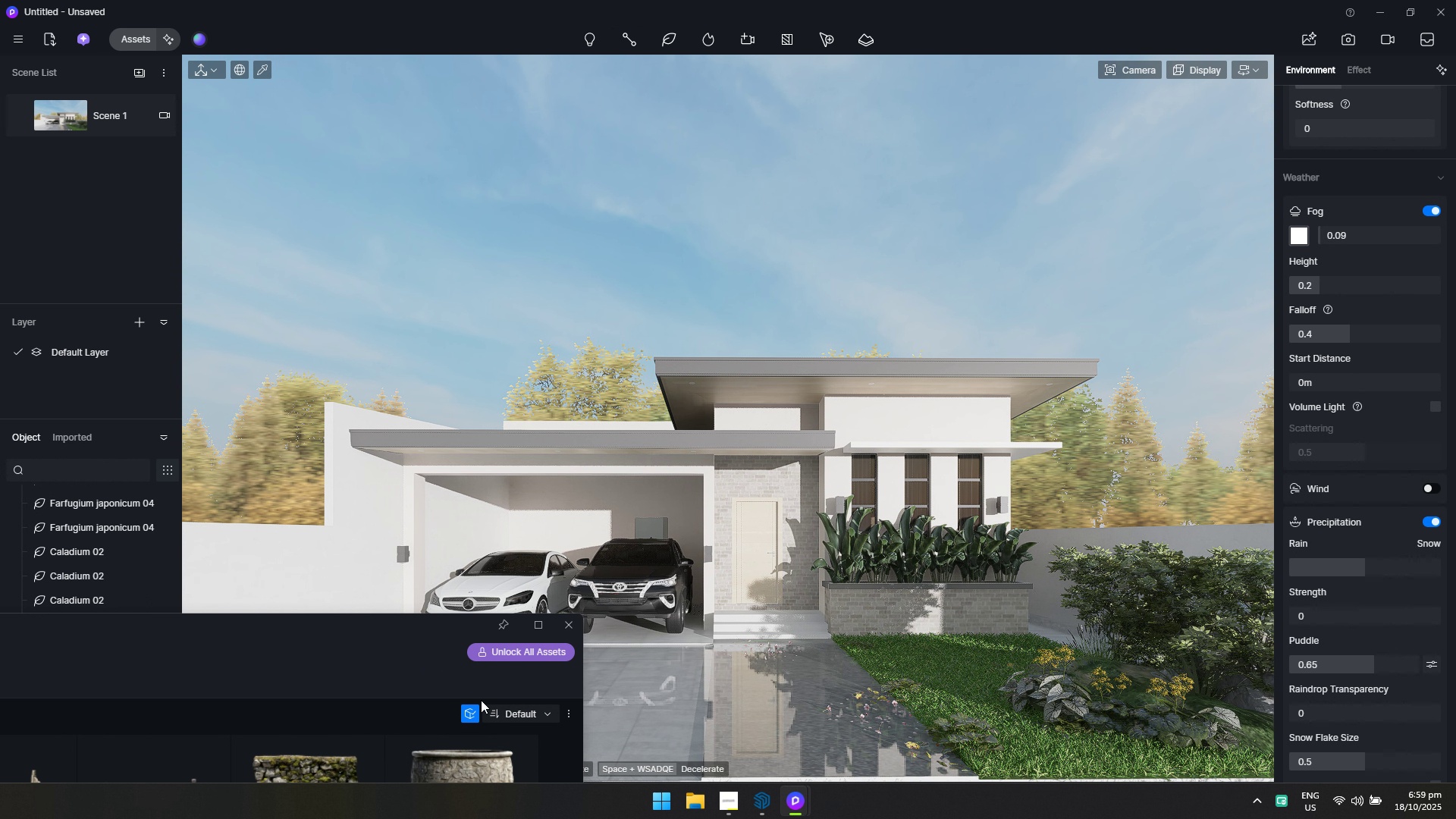 
left_click_drag(start_coordinate=[430, 629], to_coordinate=[811, 54])
 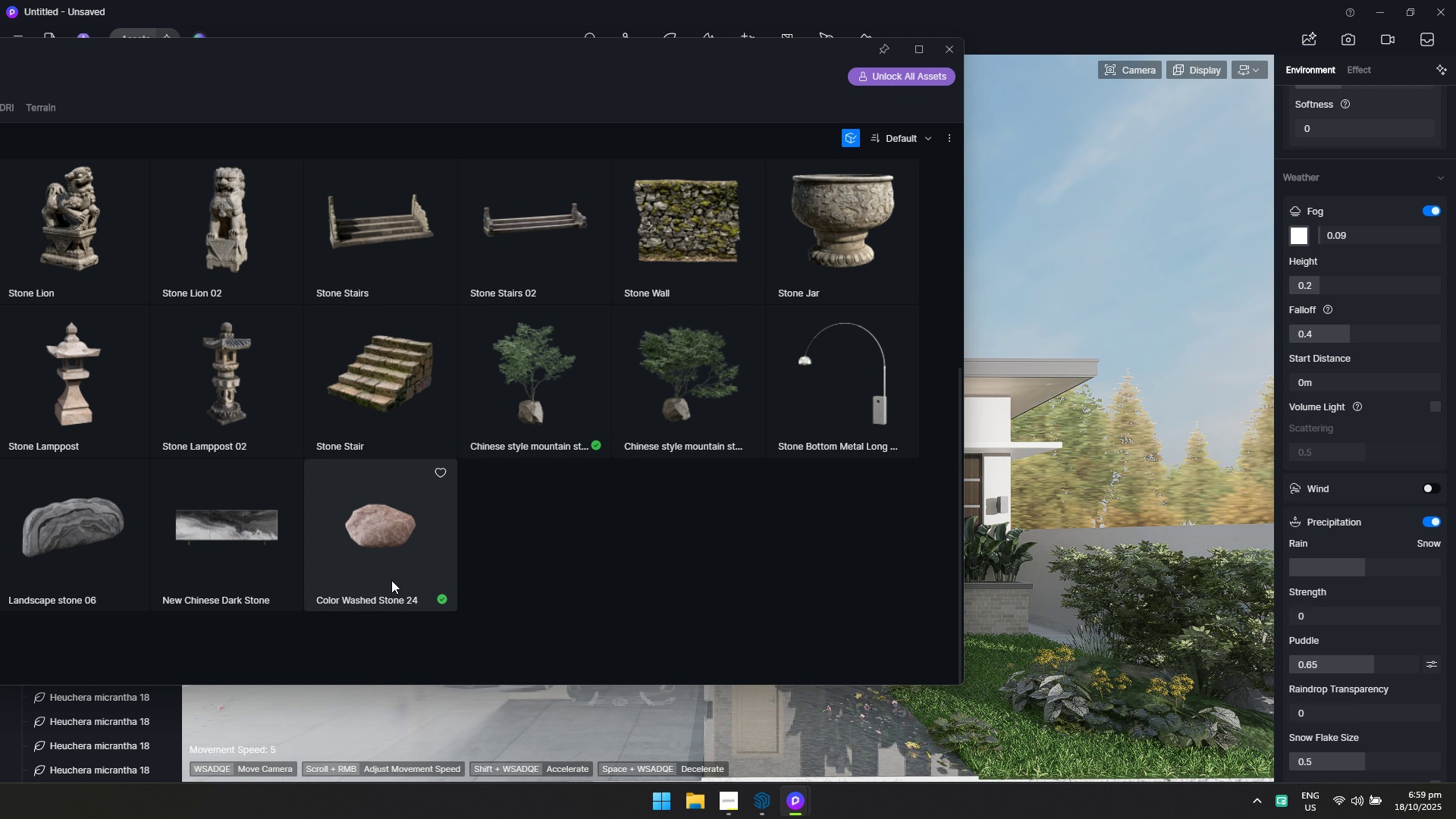 
left_click([390, 580])
 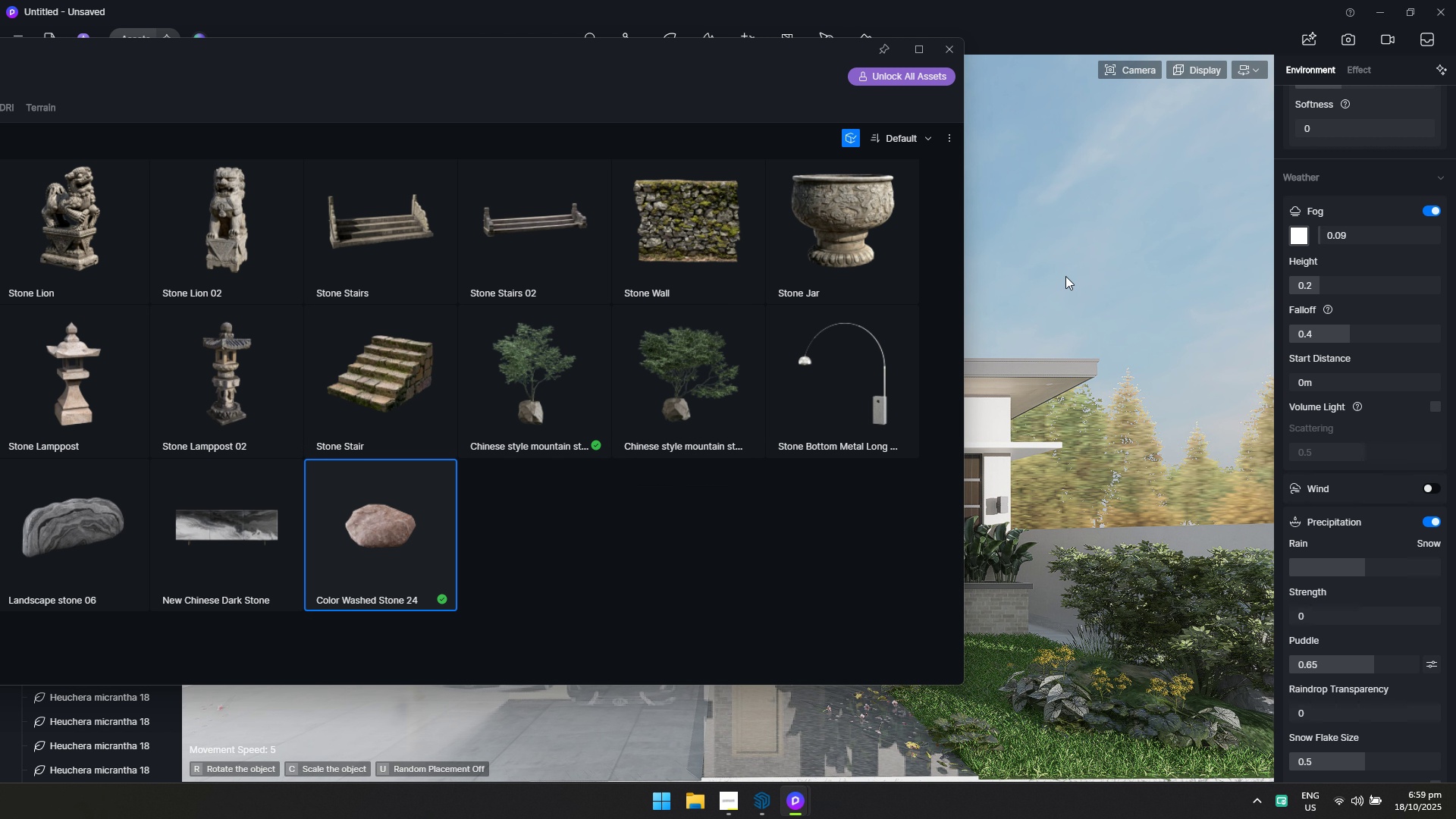 
left_click([955, 52])
 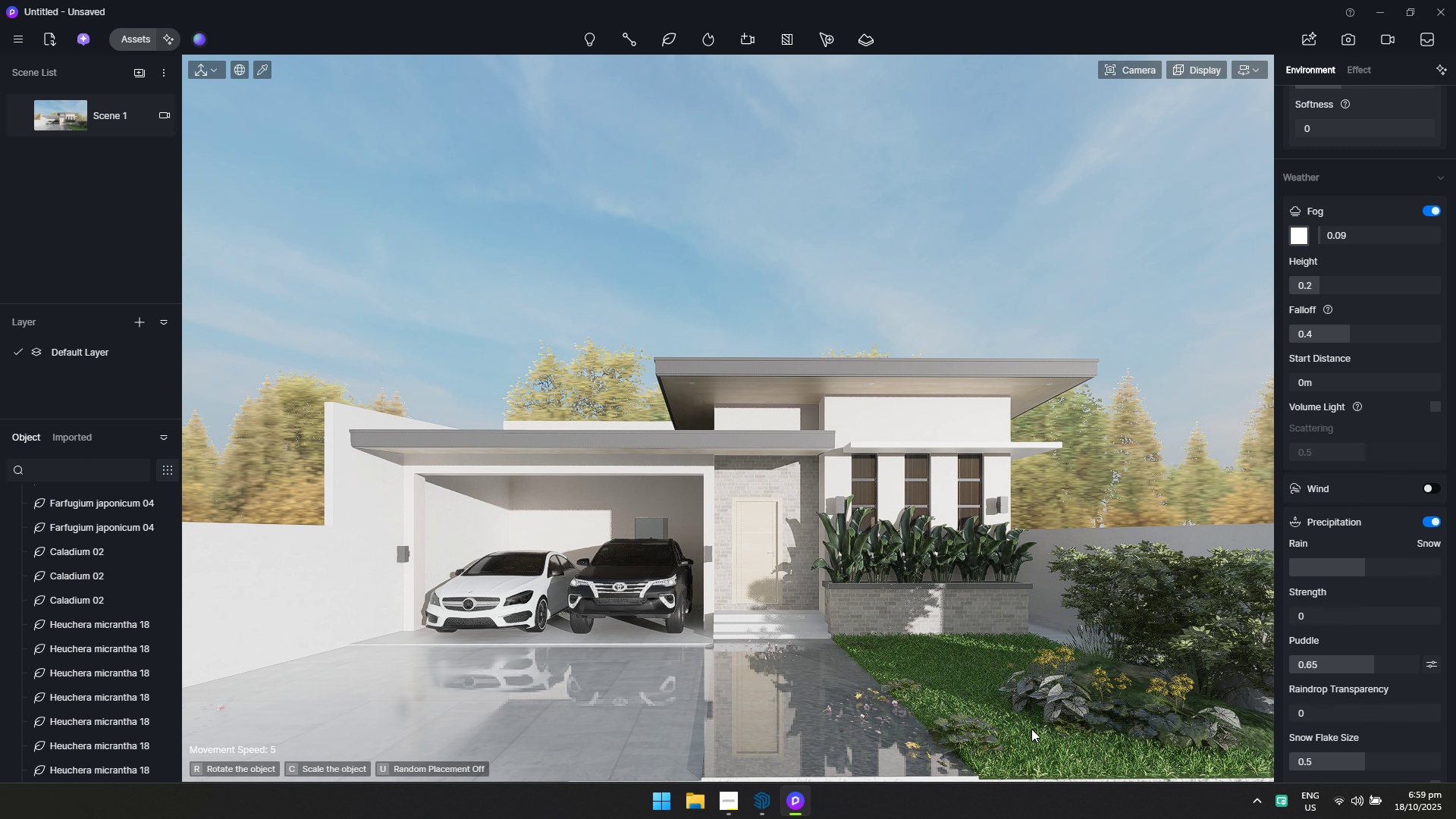 
left_click([1033, 726])
 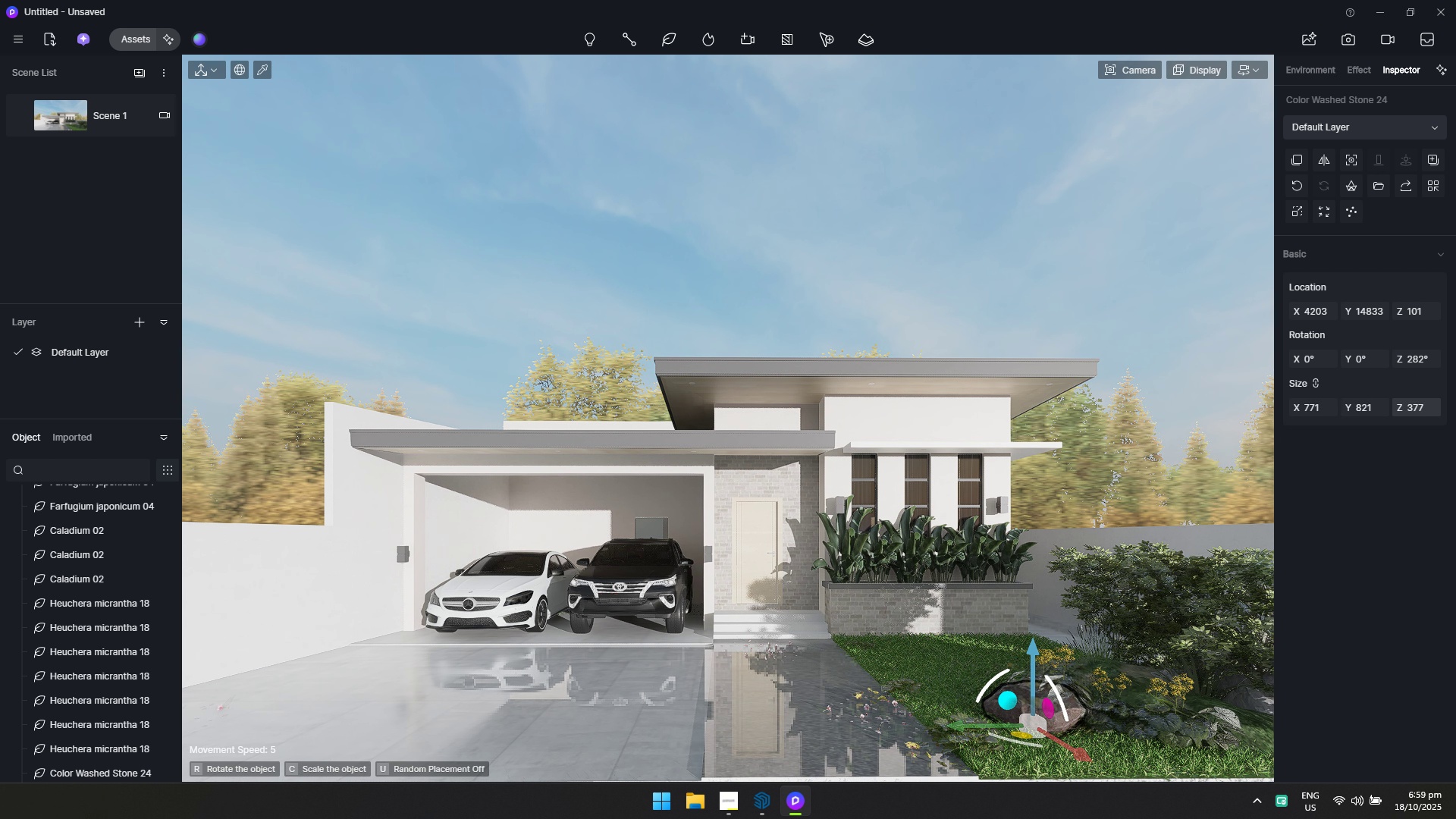 
wait(5.29)
 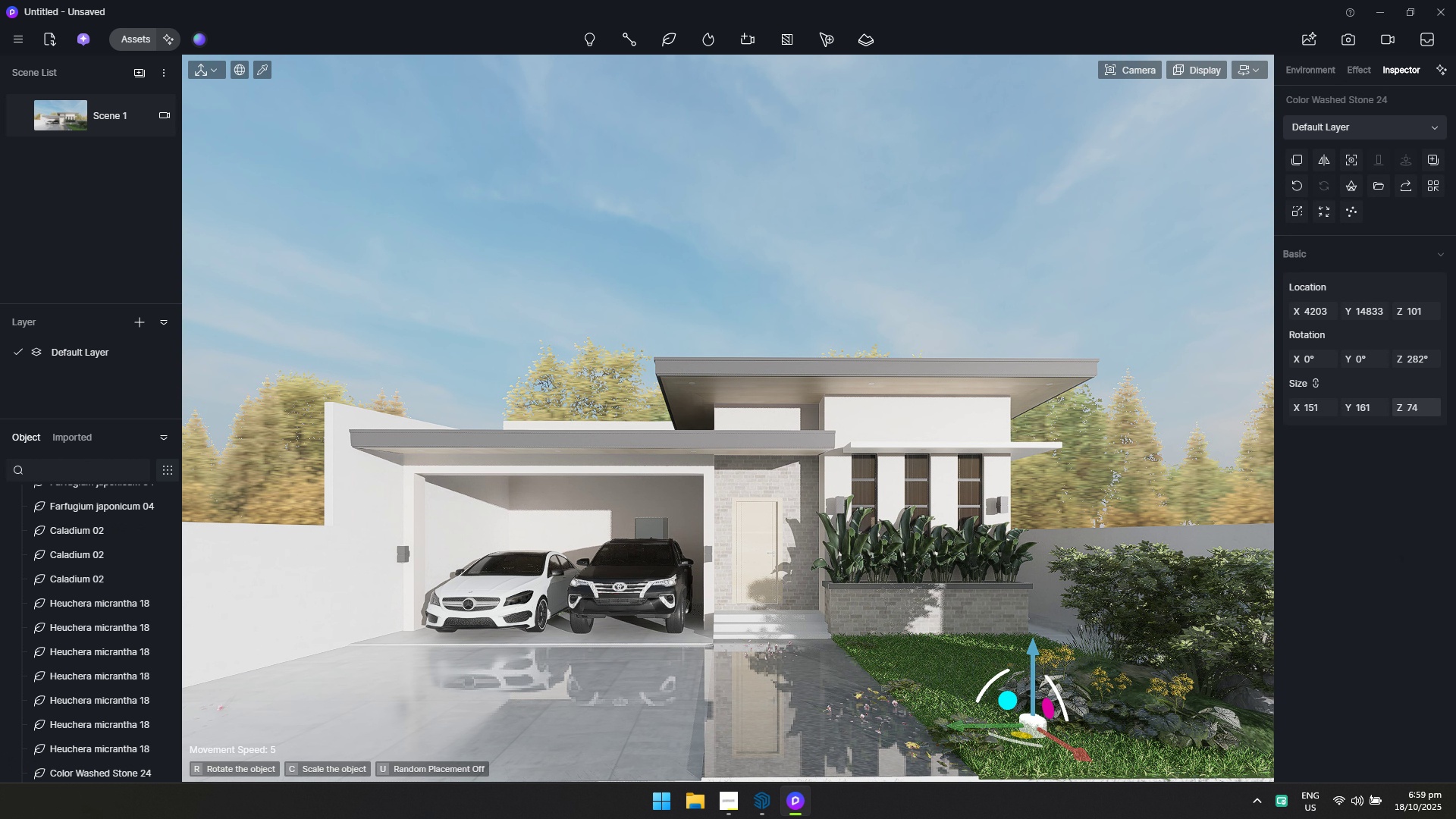 
key(Escape)
 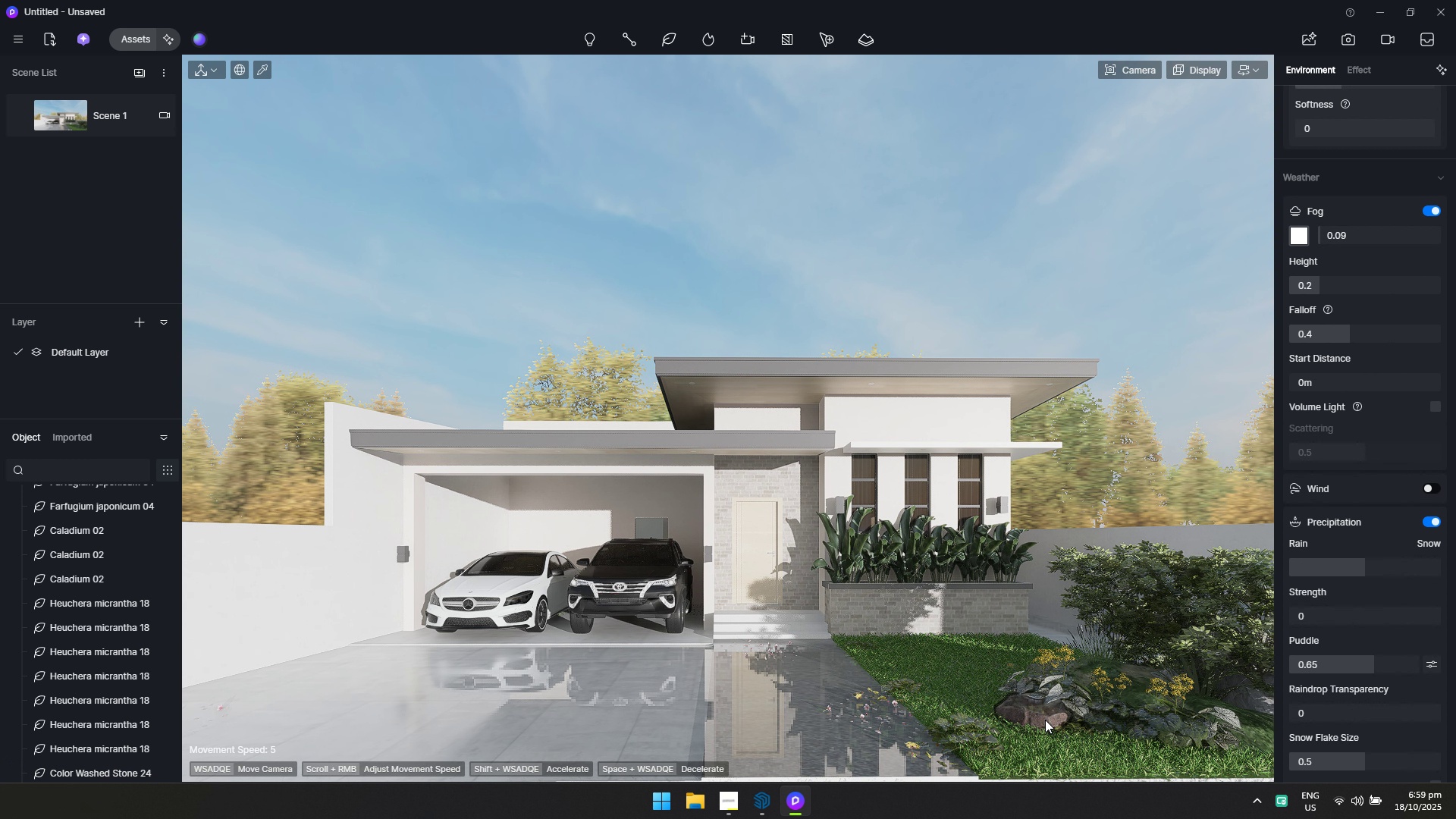 
left_click([1045, 720])
 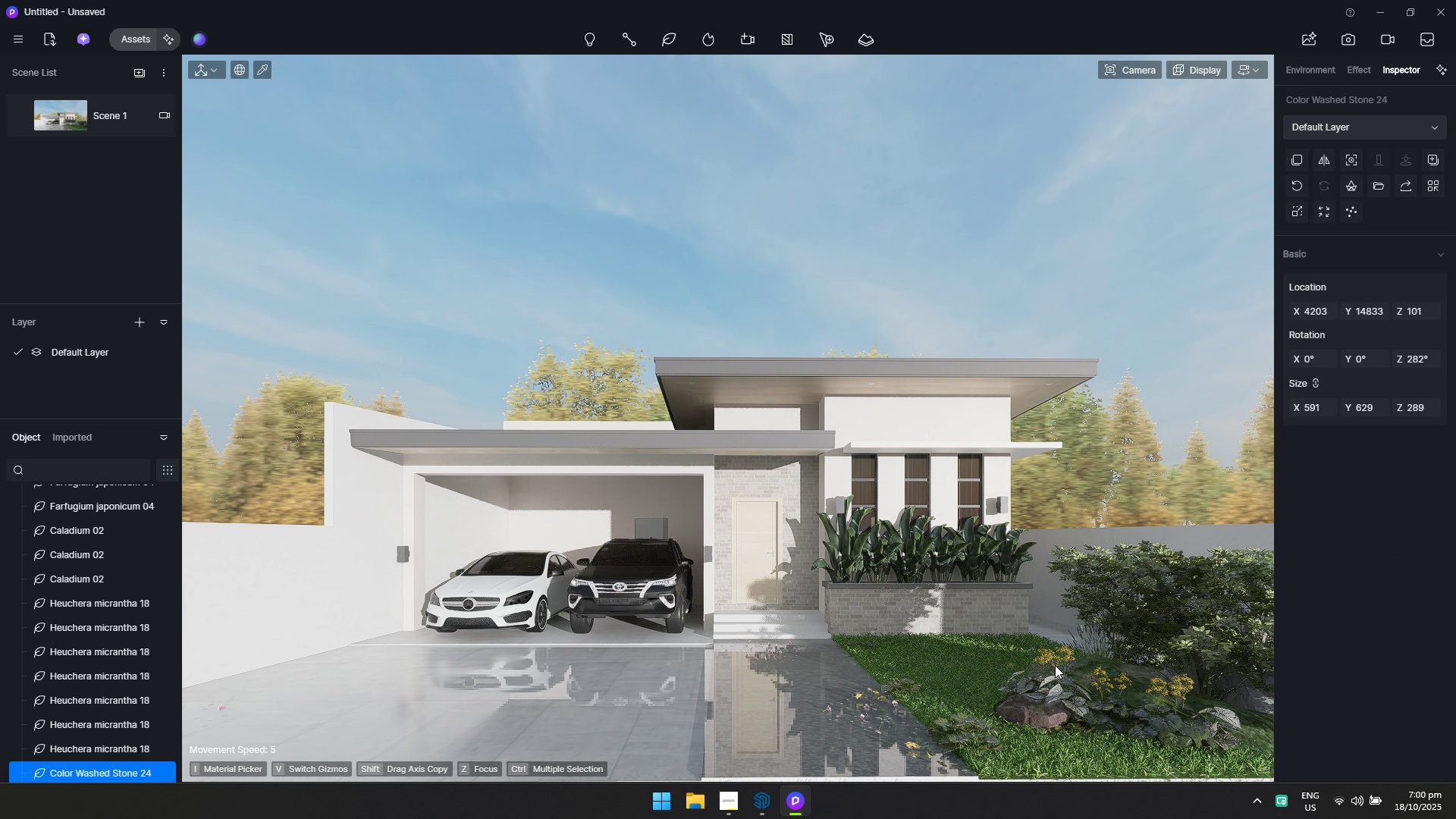 
key(Escape)
 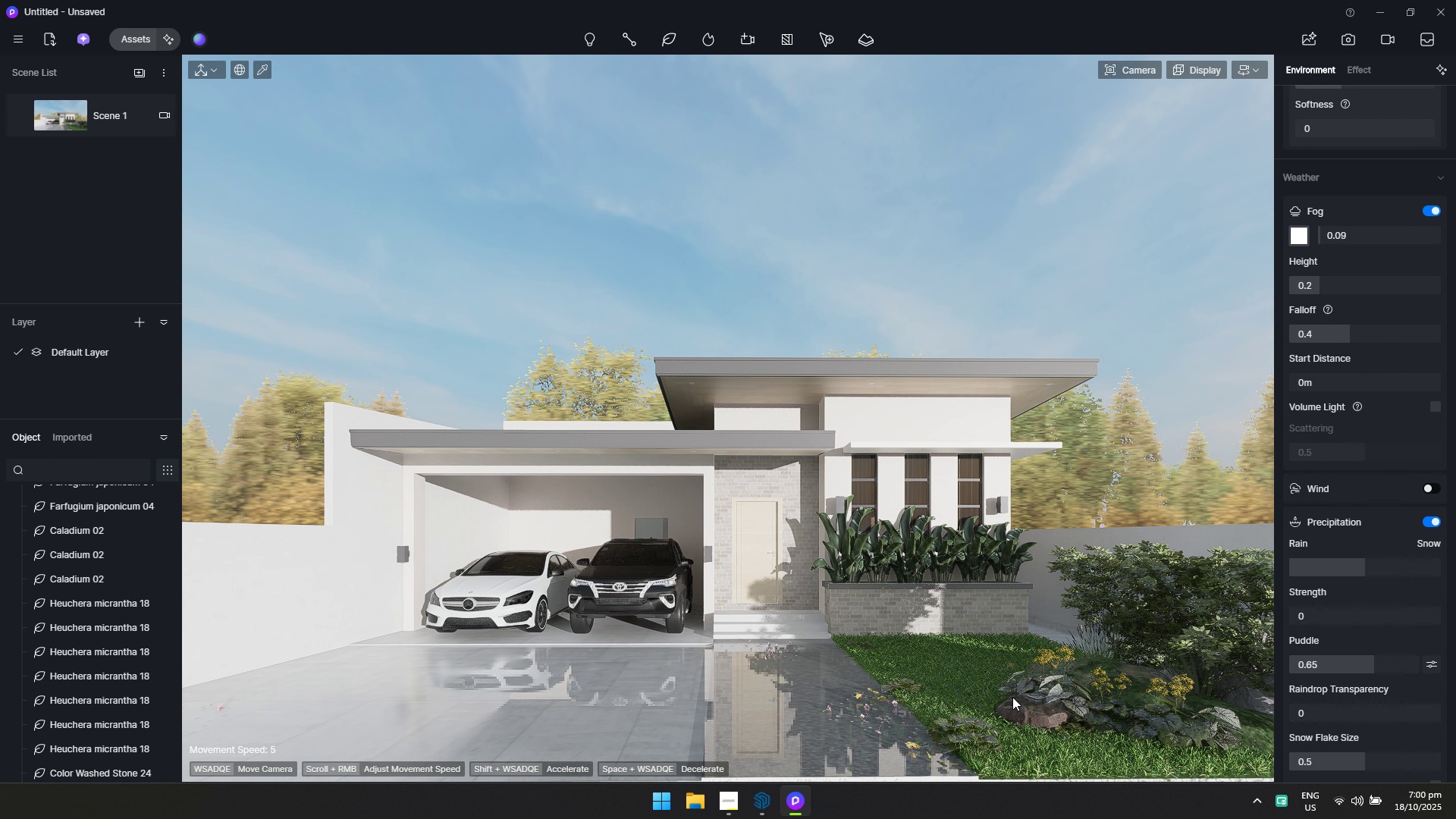 
left_click([1013, 705])
 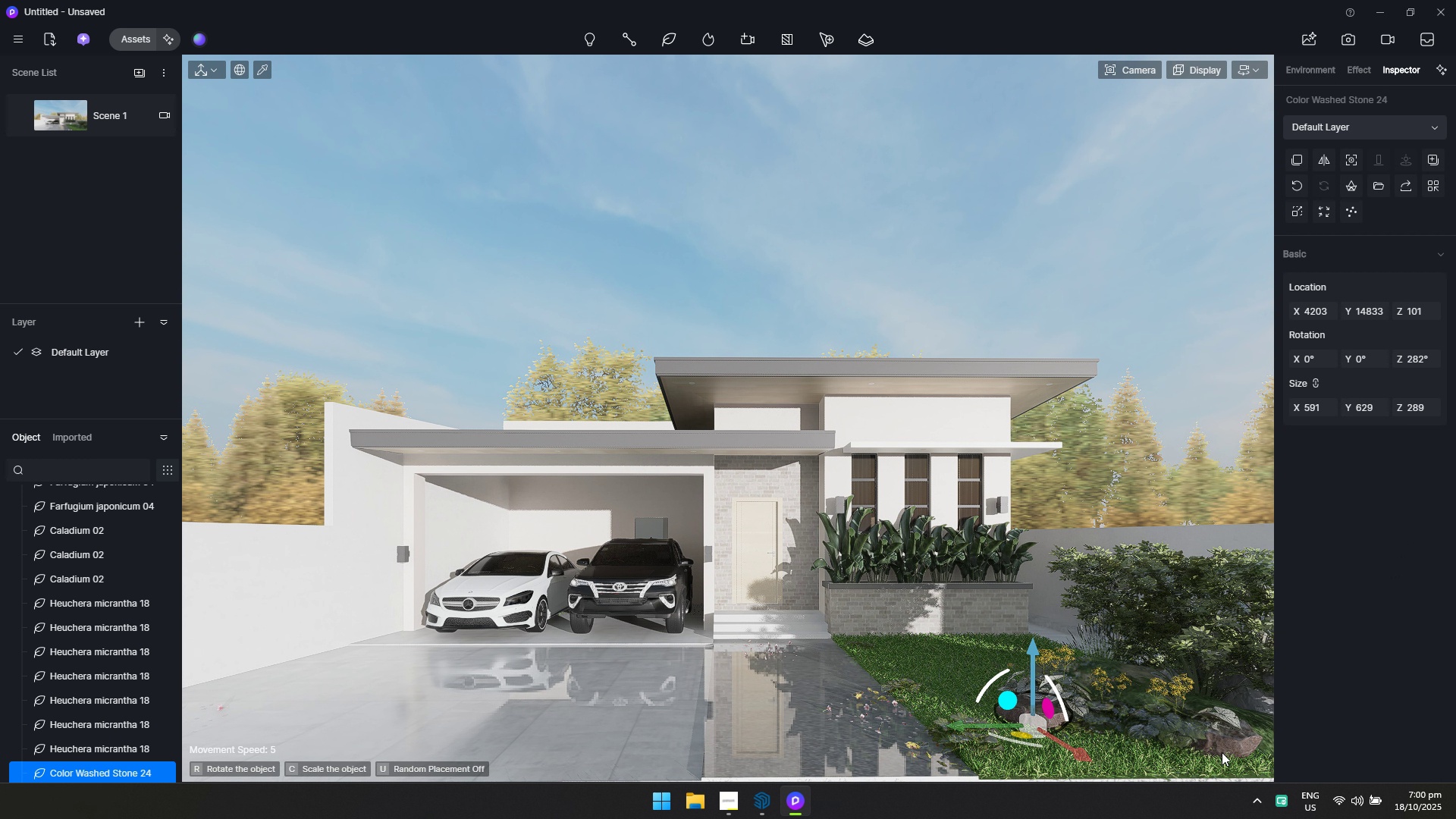 
left_click([1228, 752])
 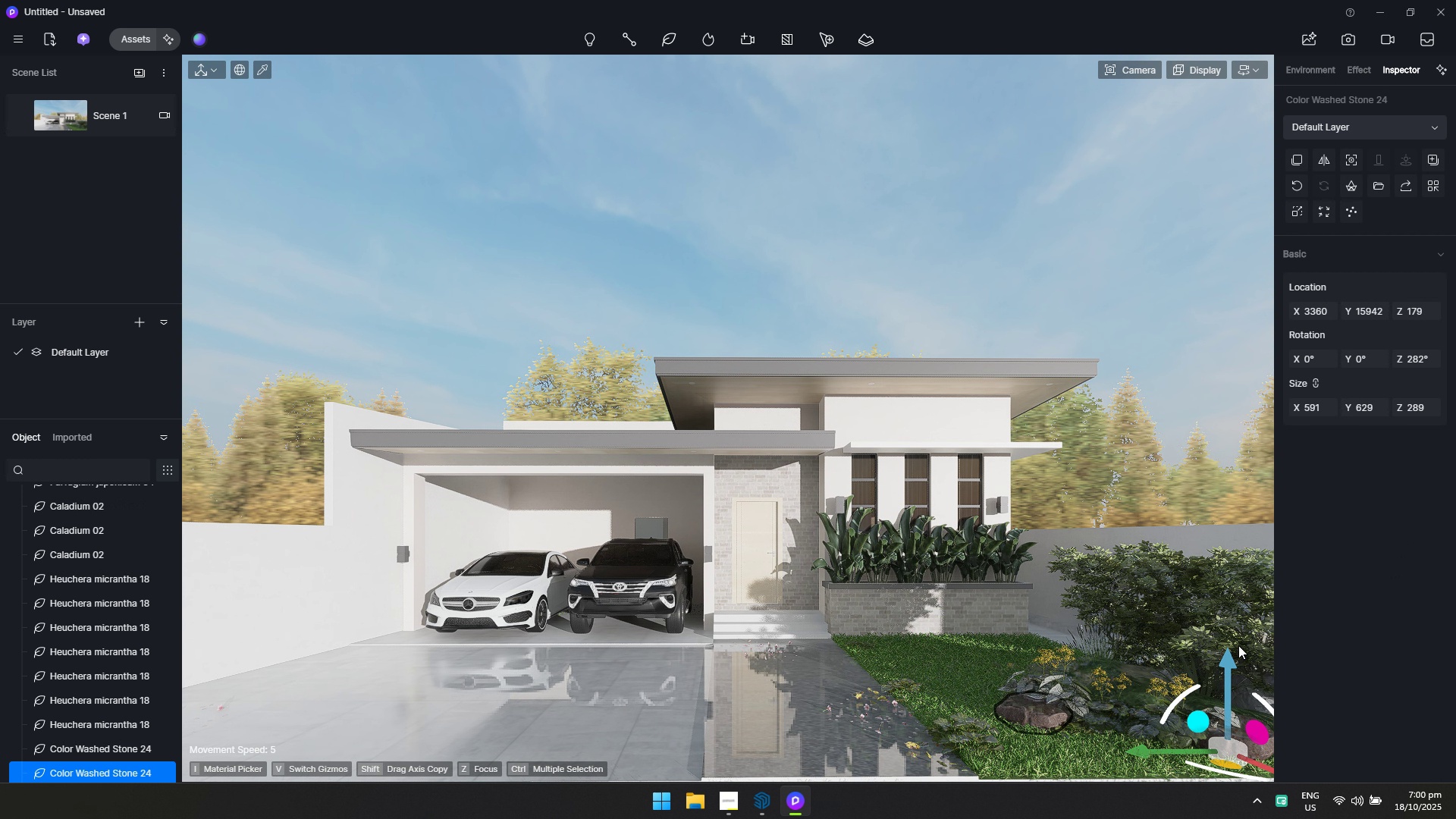 
key(Escape)
 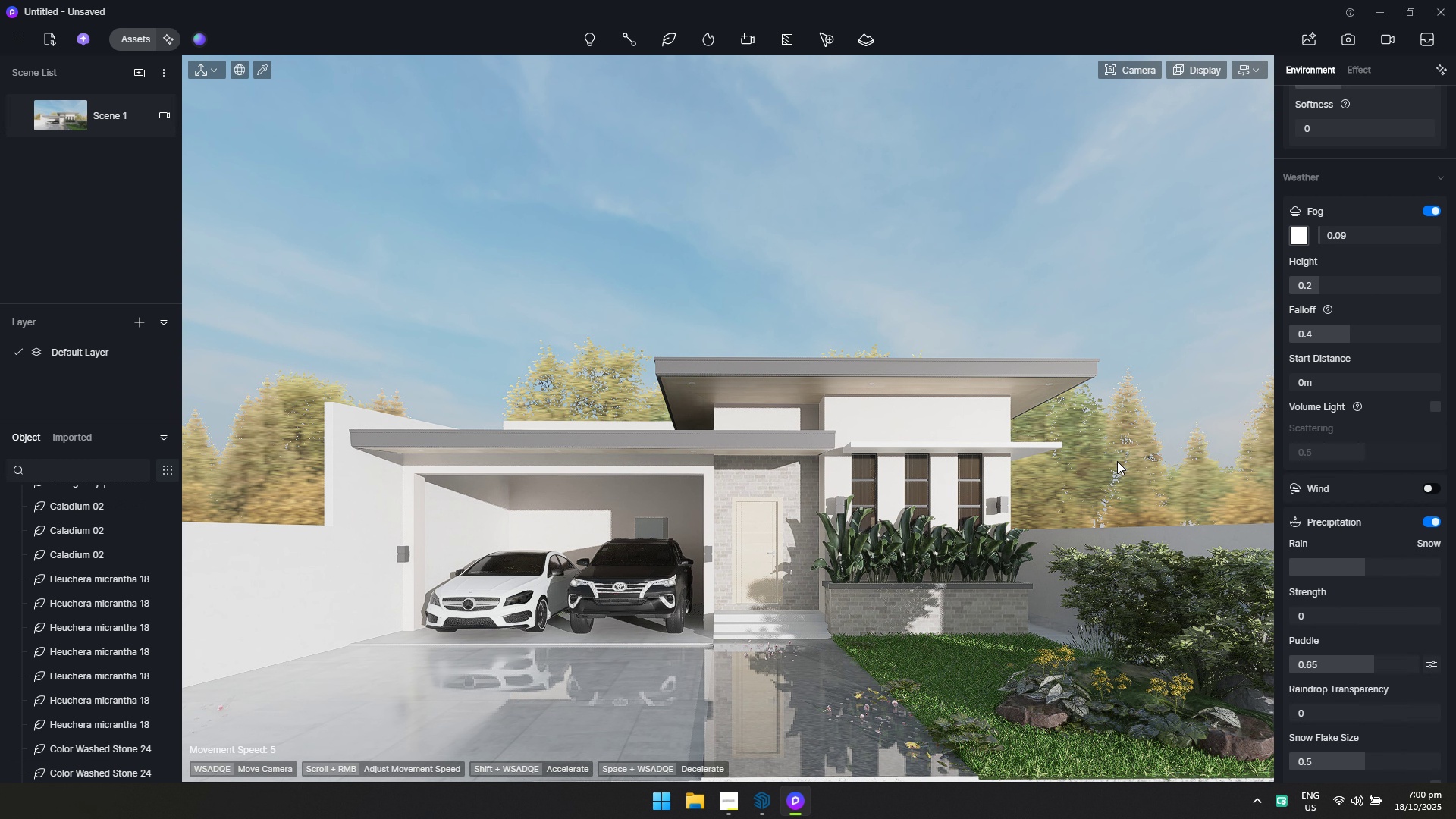 
key(Escape)
 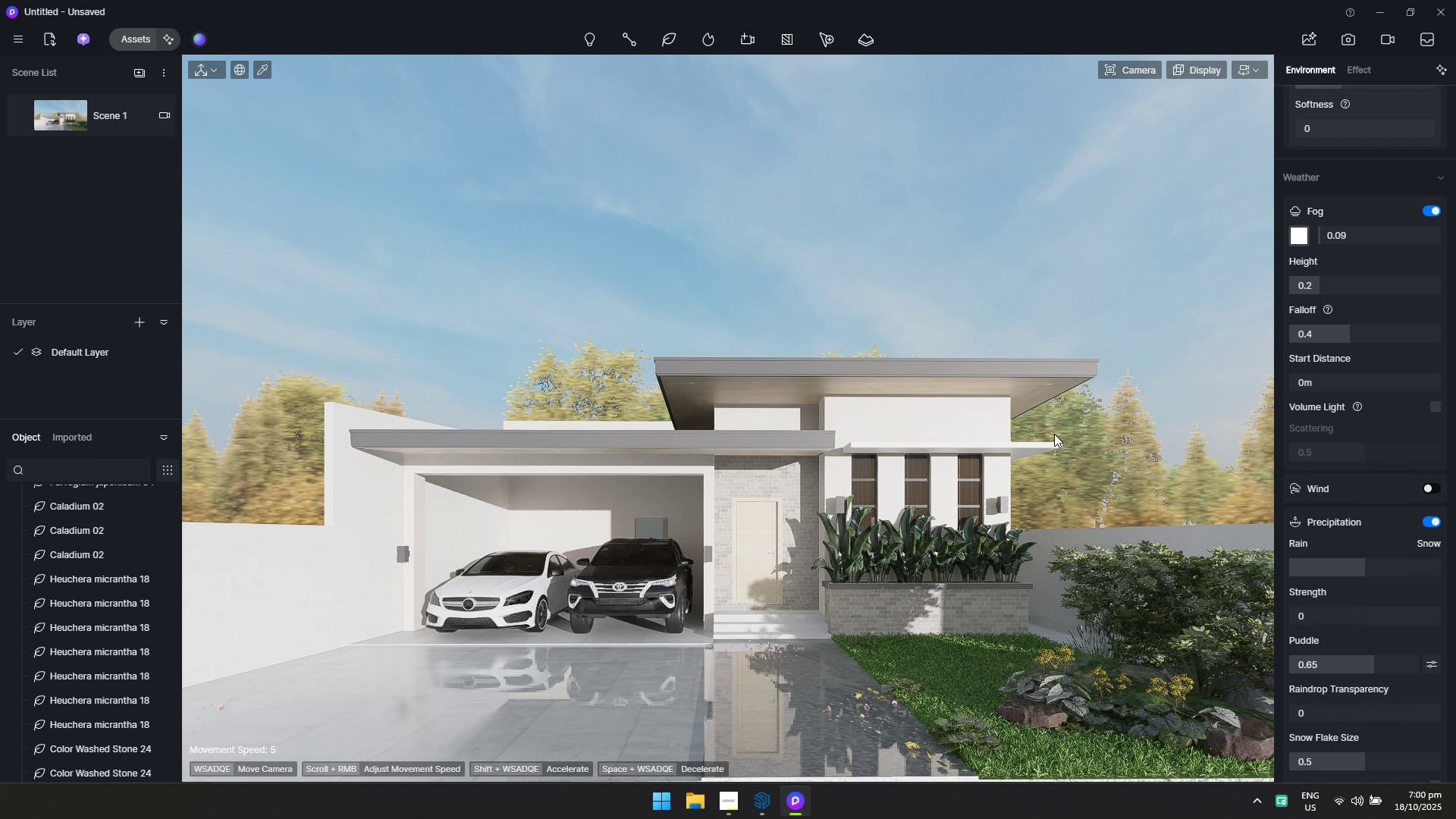 
key(Alt+AltLeft)
 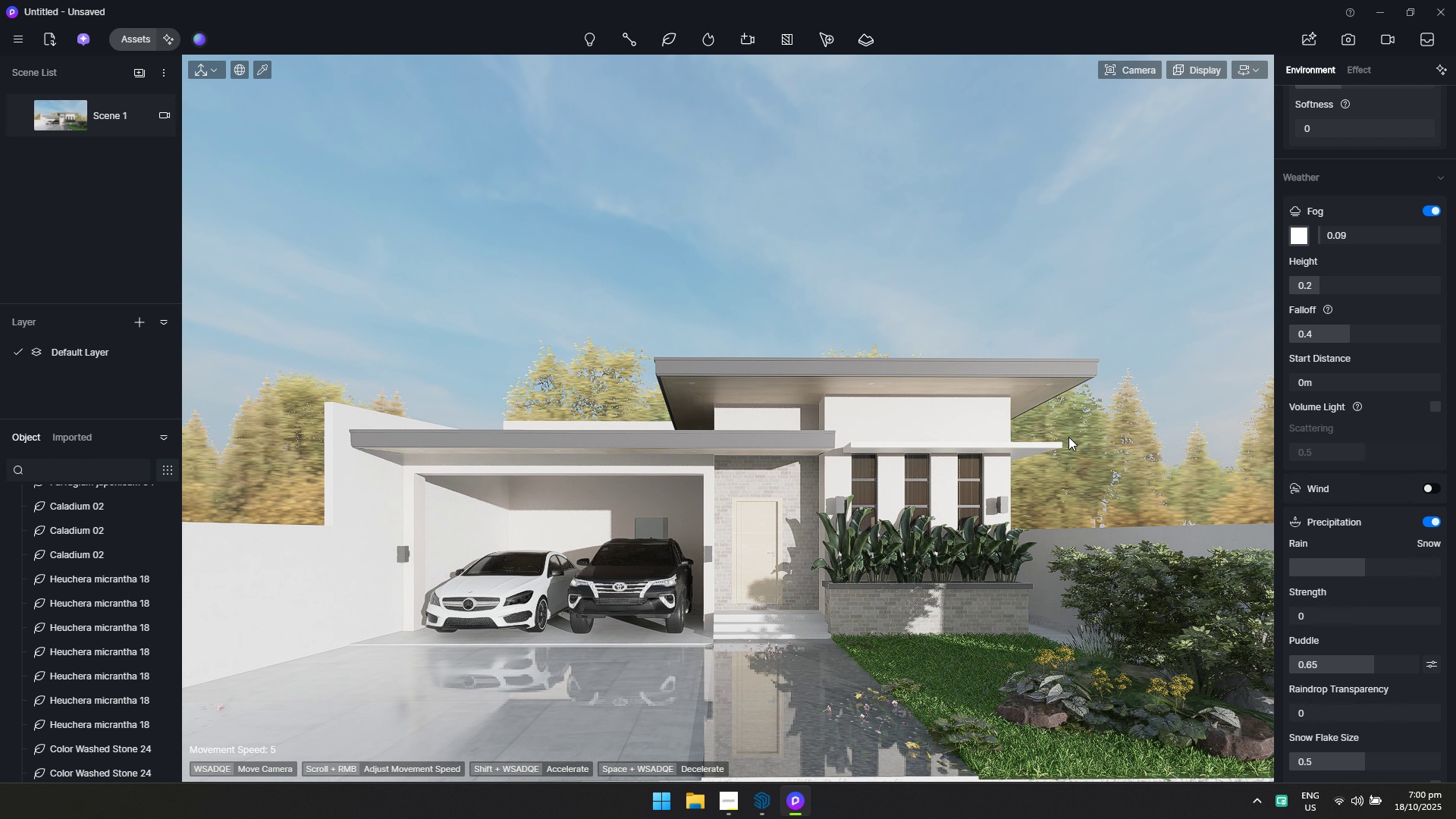 
key(Alt+Tab)